 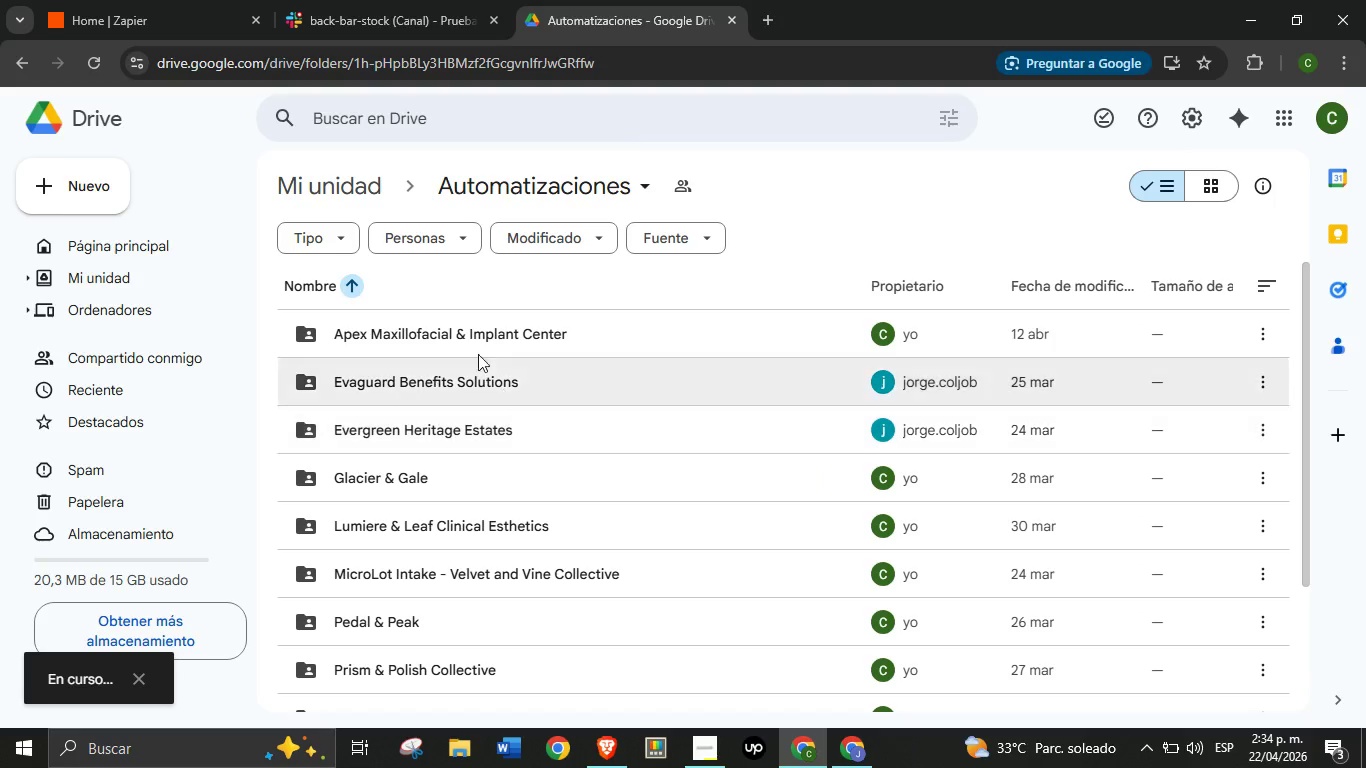 
double_click([441, 545])
 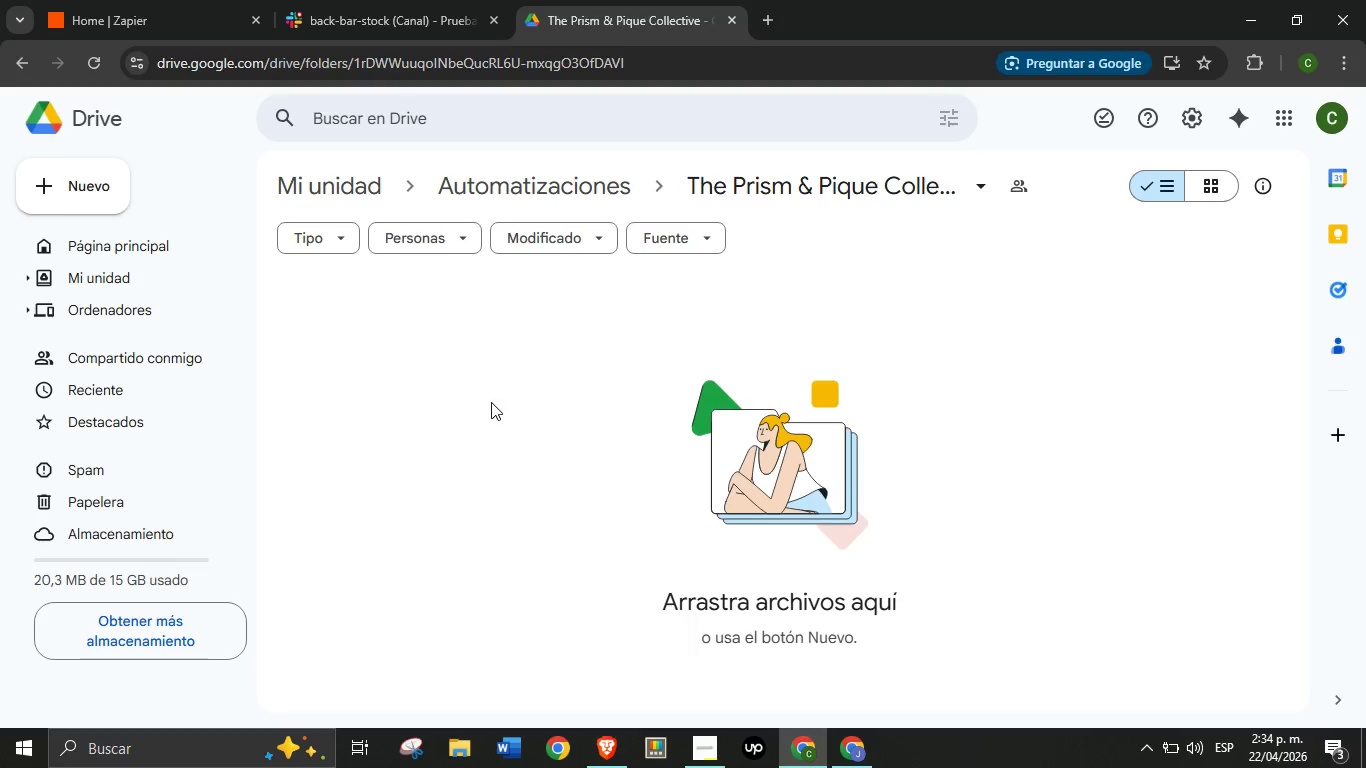 
mouse_move([495, 455])
 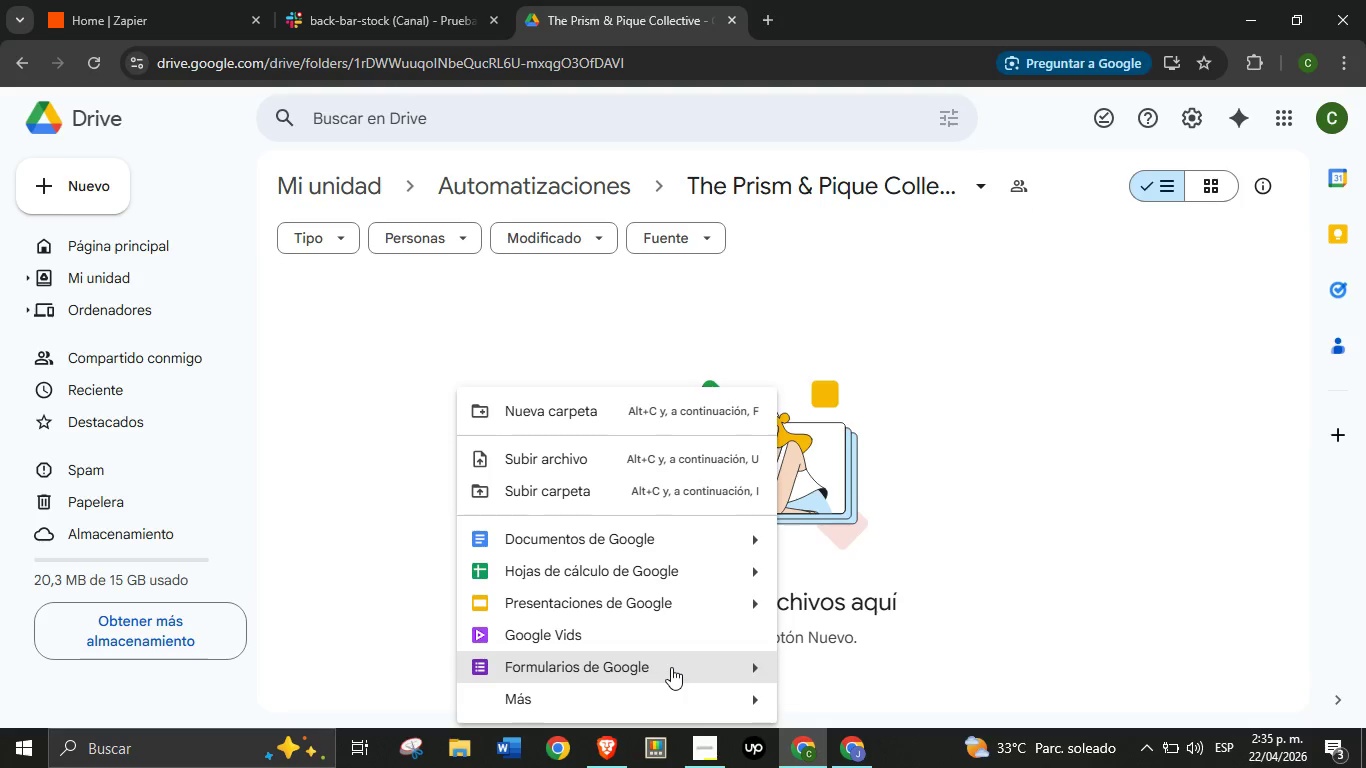 
left_click([686, 671])
 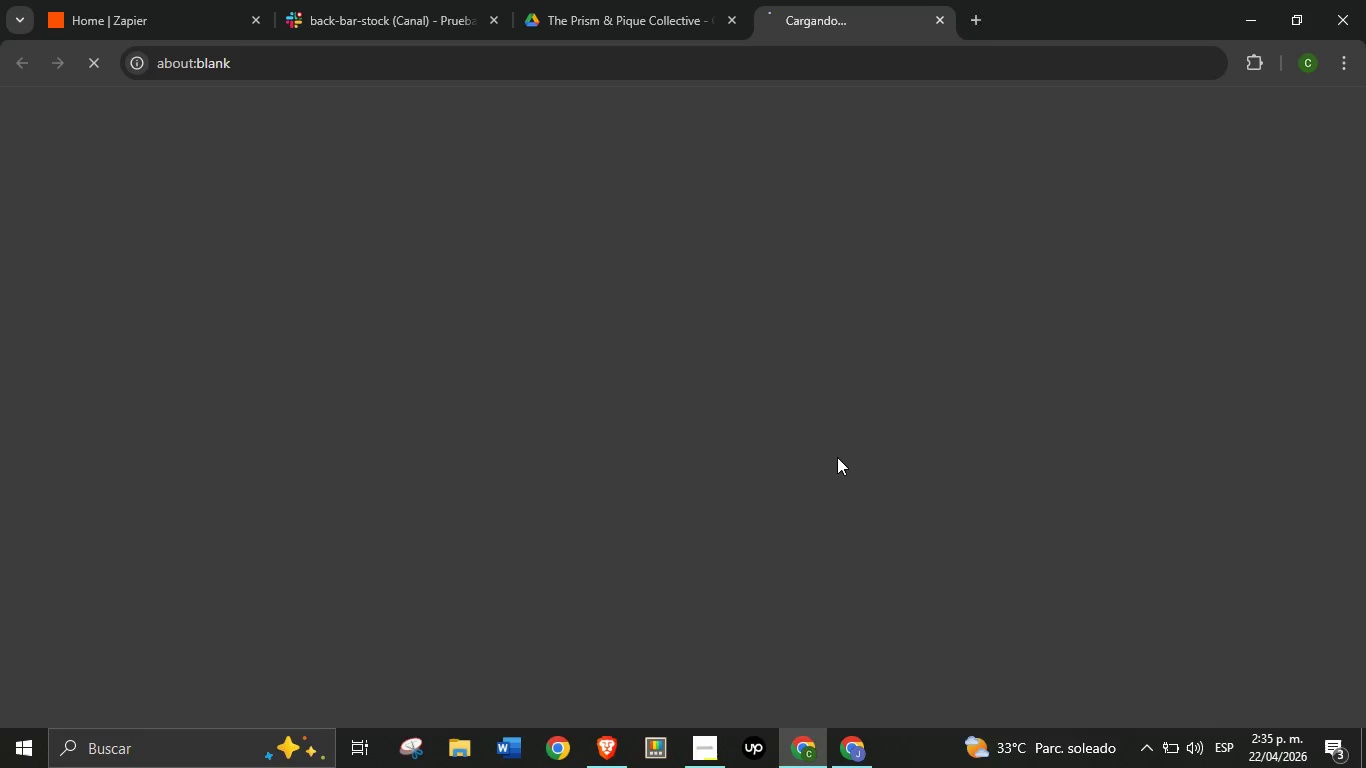 
left_click([837, 457])
 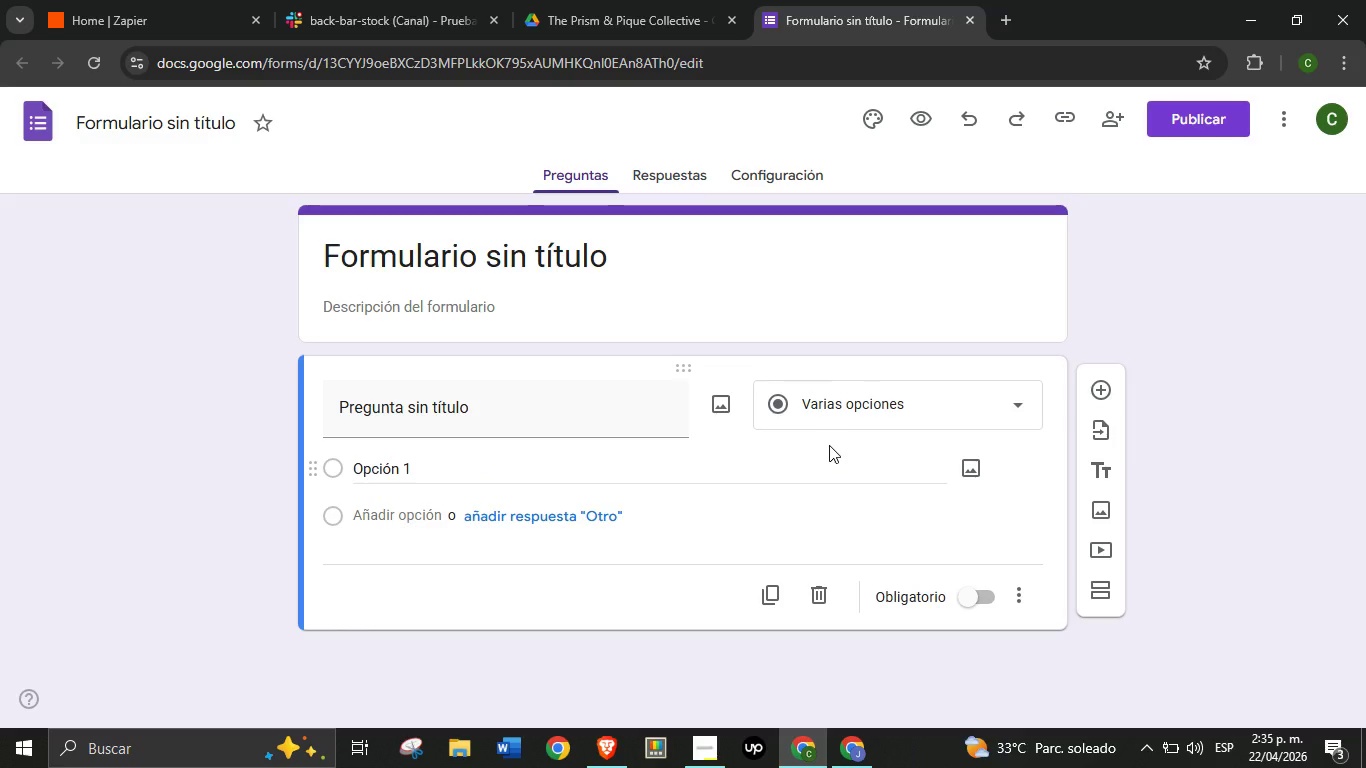 
wait(15.59)
 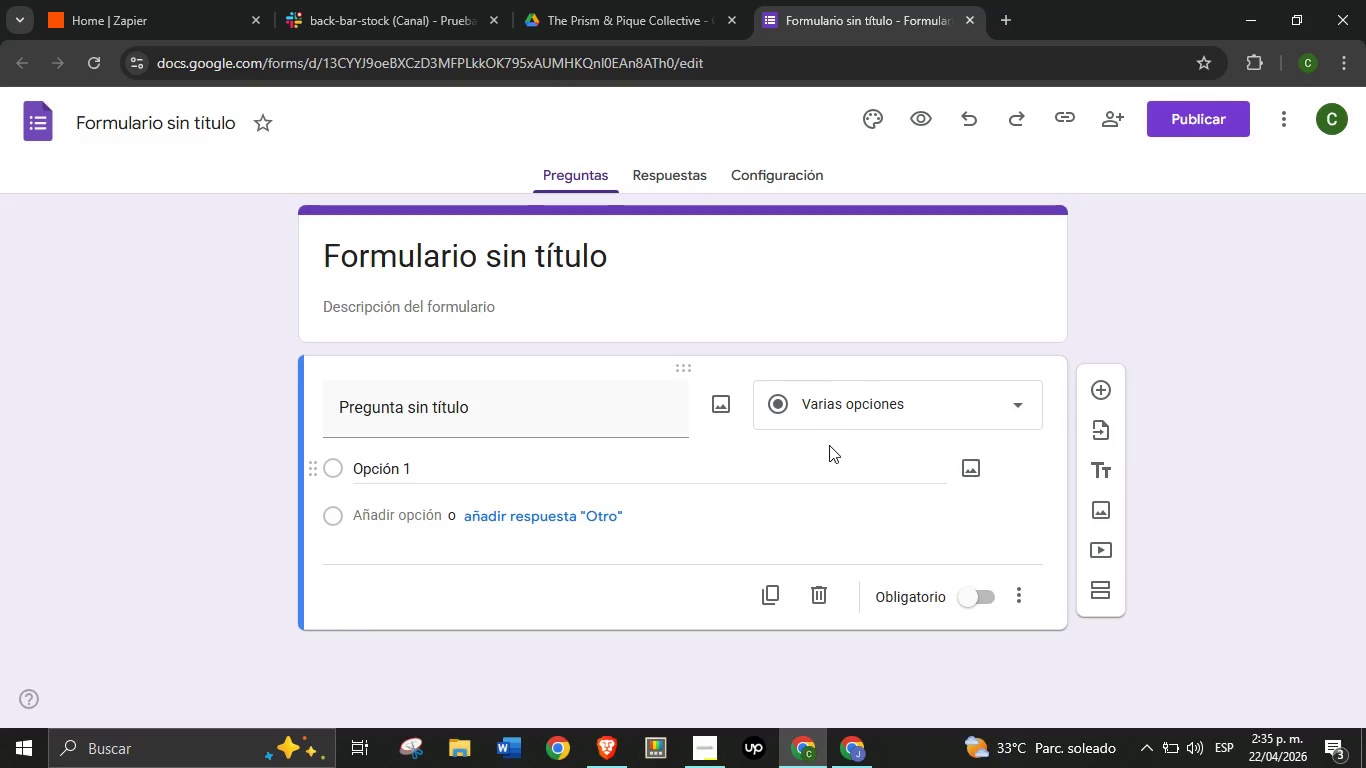 
double_click([437, 245])
 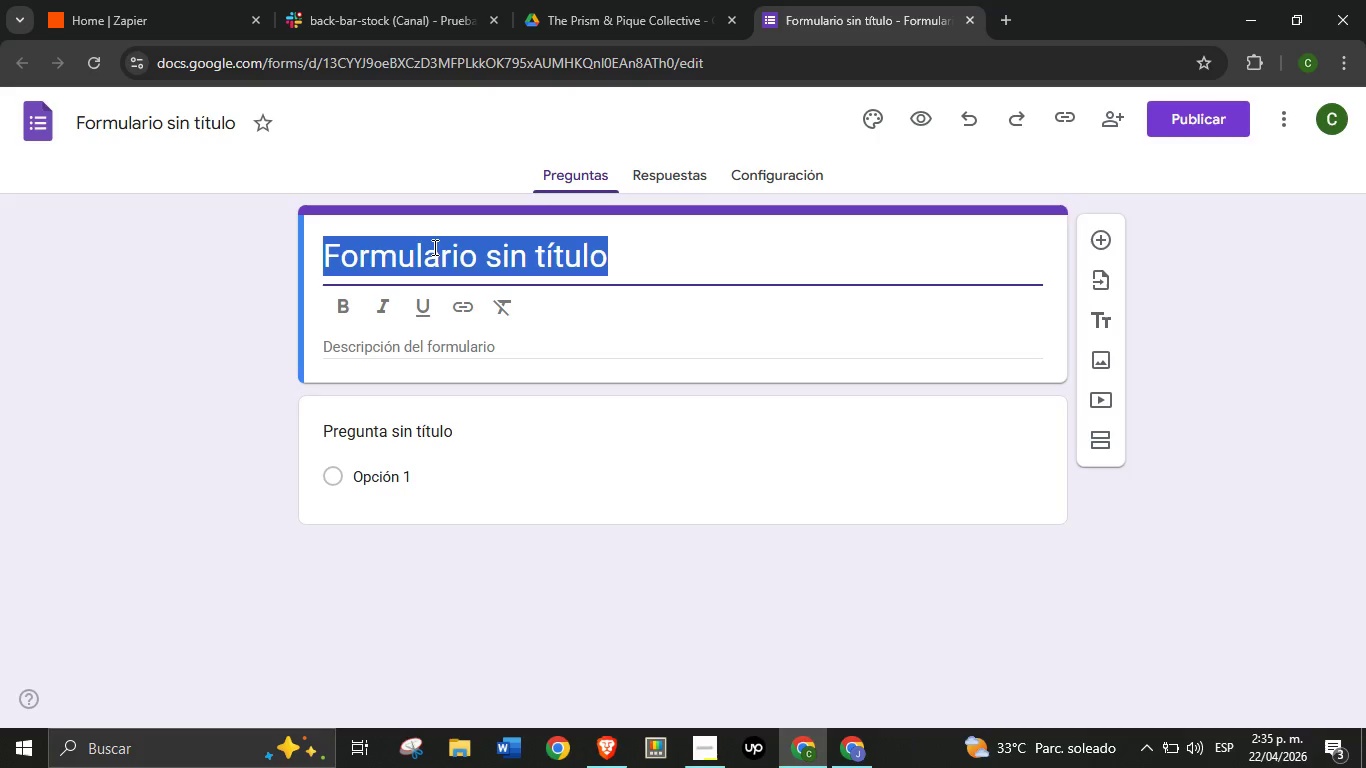 
triple_click([437, 245])
 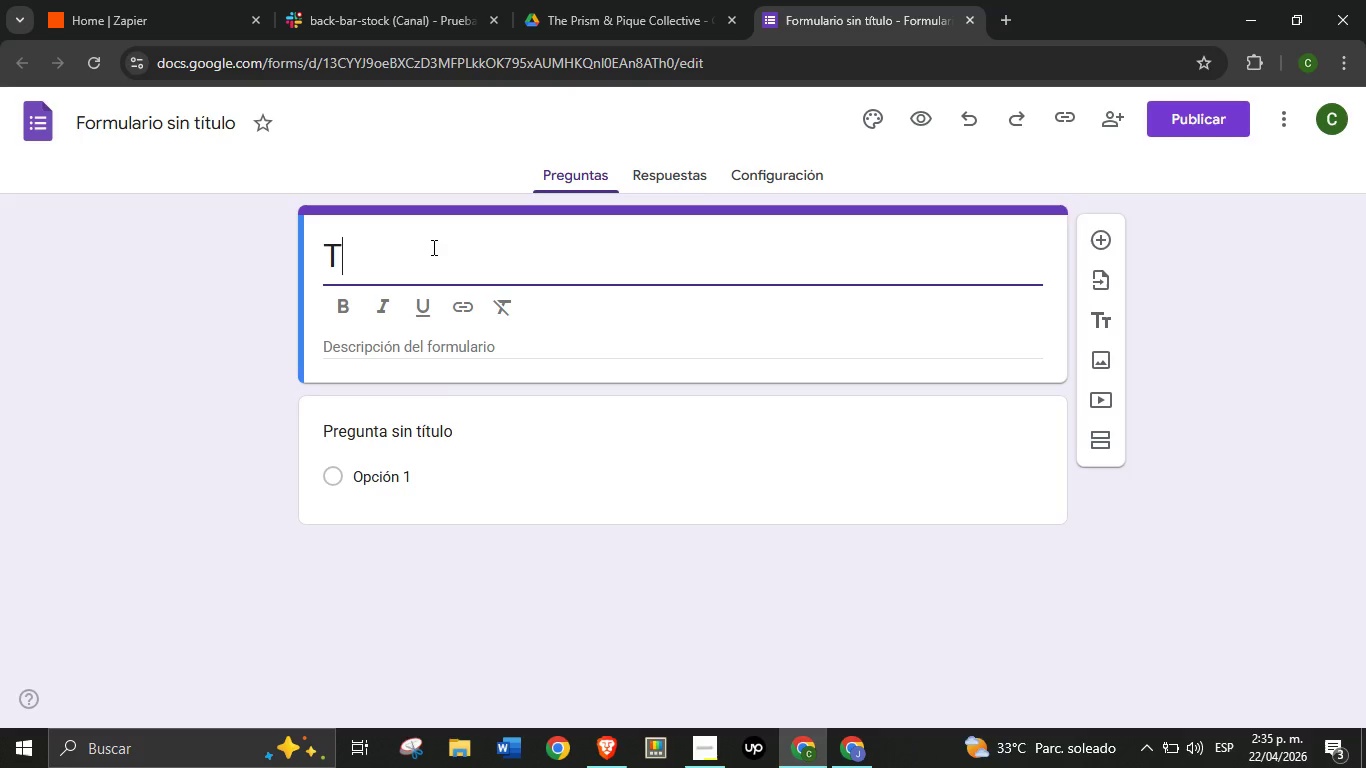 
type(The Prism ^ Pique Collective)
 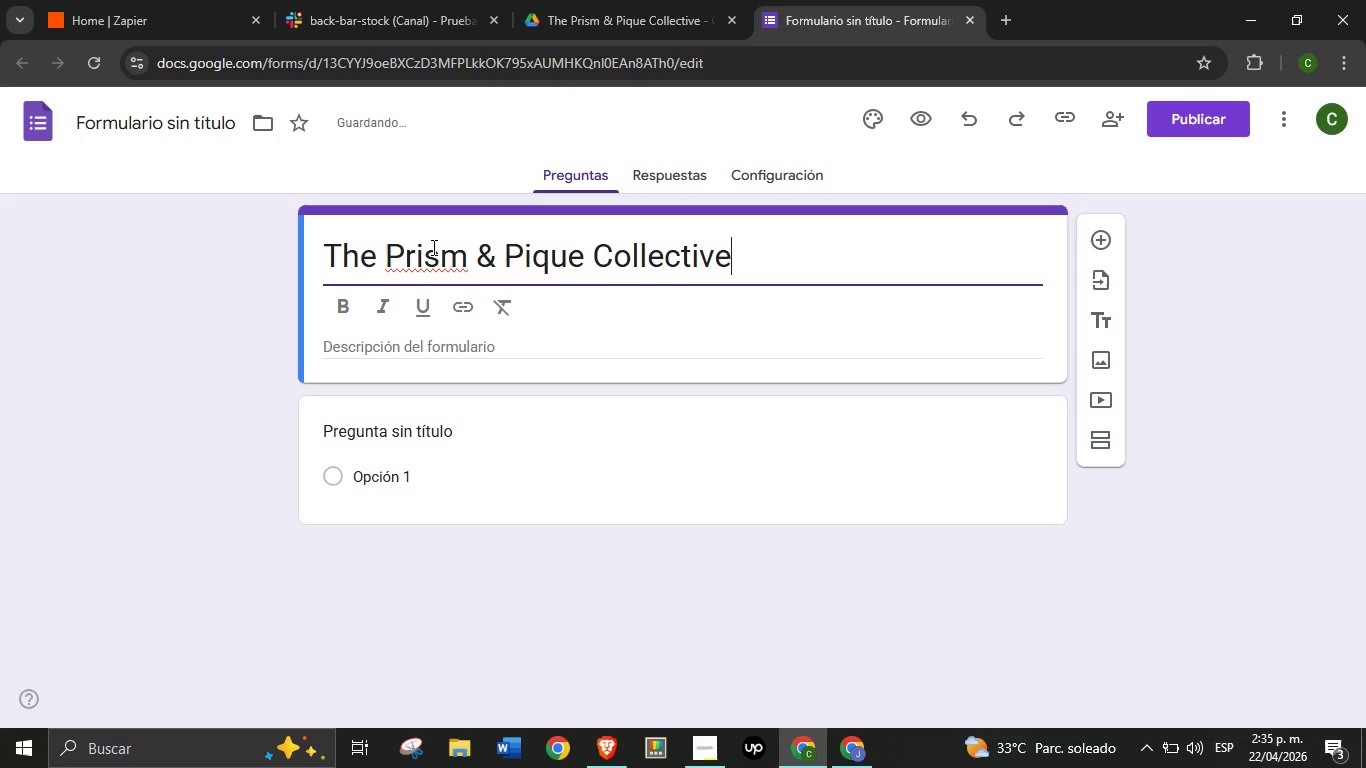 
wait(5.22)
 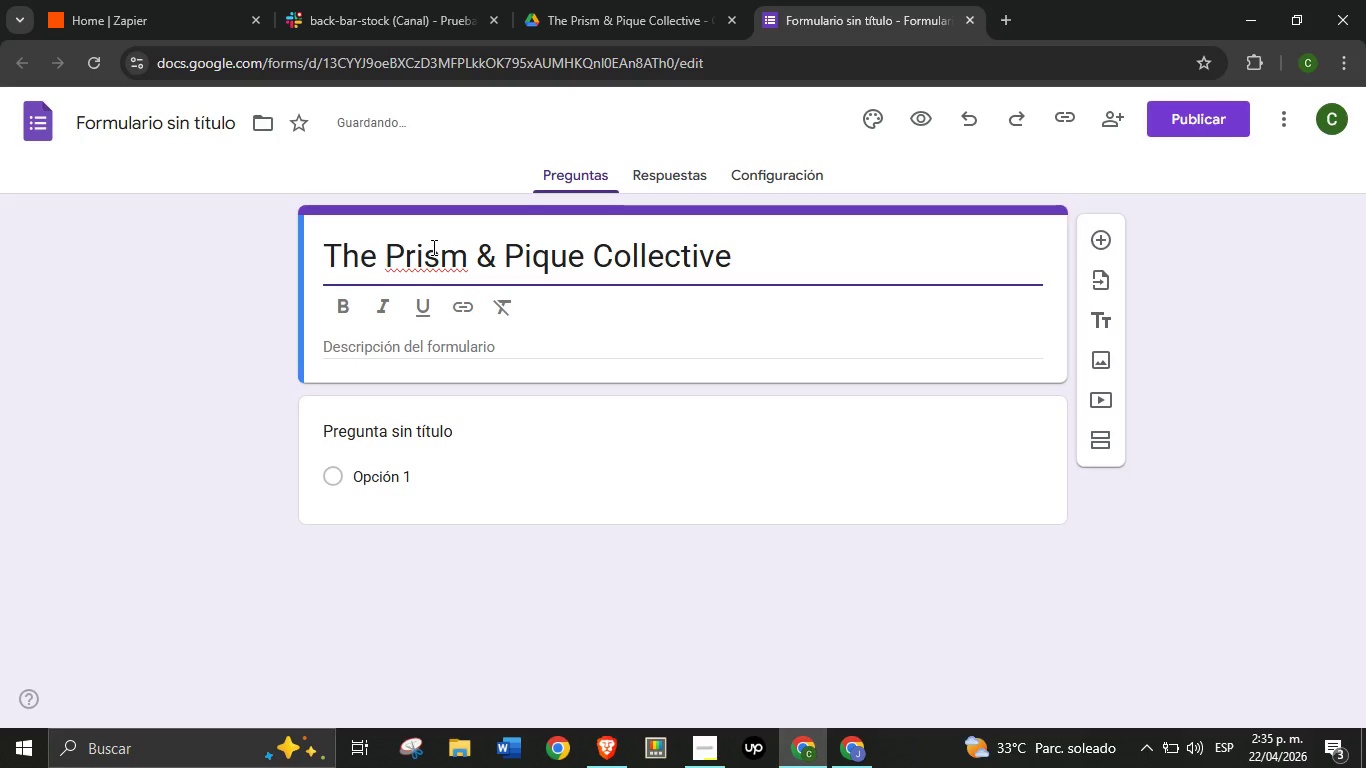 
left_click([388, 348])
 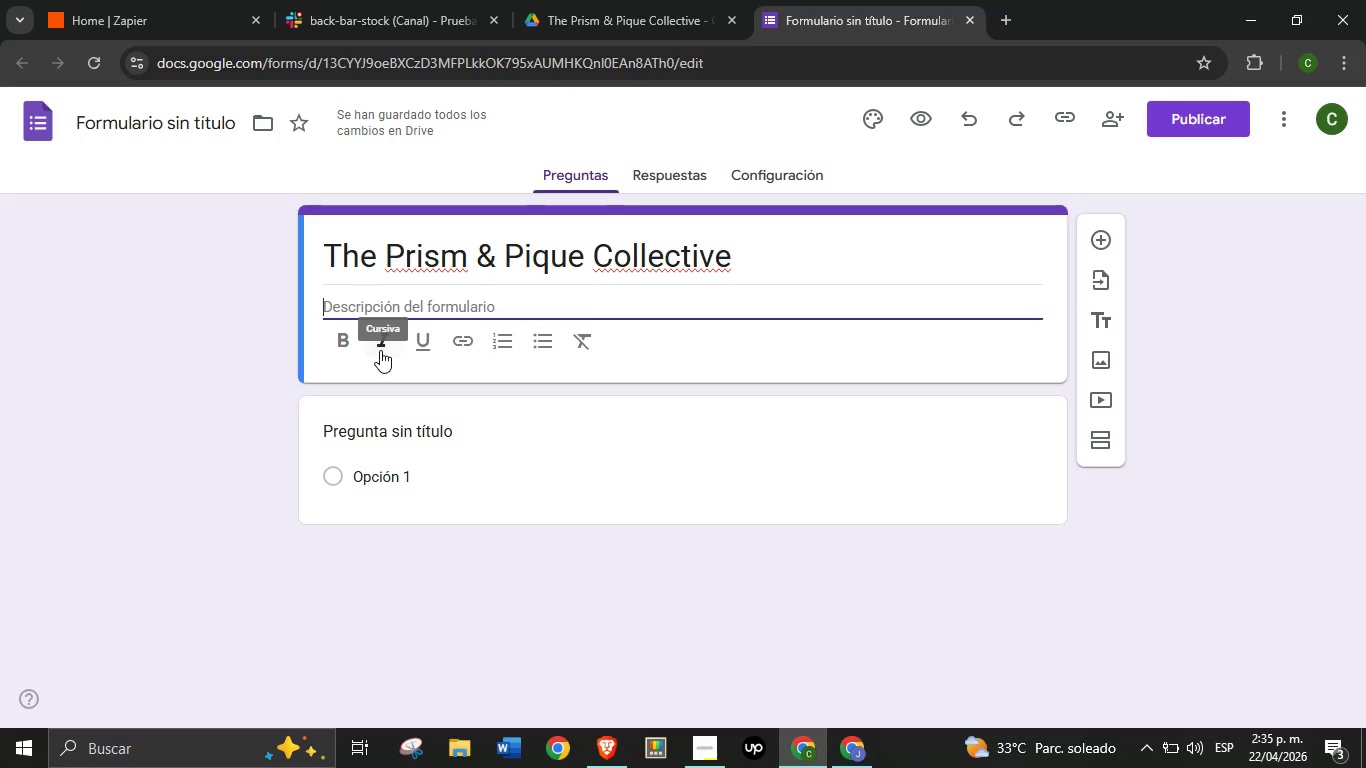 
type(Por favor completa todos los campos antes de tu cita. Esta informaci;on permitea tu )
key(Backspace)
key(Backspace)
key(Backspace)
key(Backspace)
key(Backspace)
type( a tu estilista pepa)
key(Backspace)
key(Backspace)
key(Backspace)
type(repararse para tu sesi;on.)
 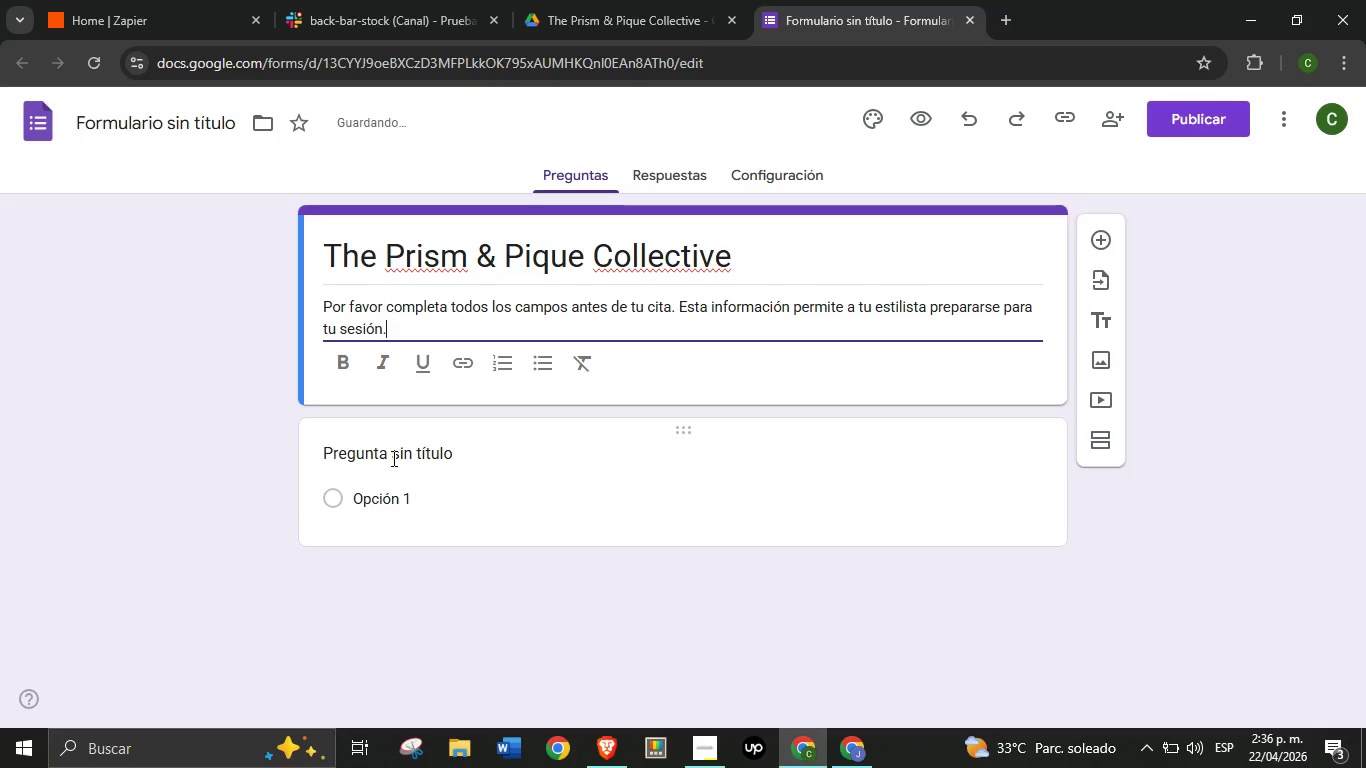 
left_click([393, 456])
 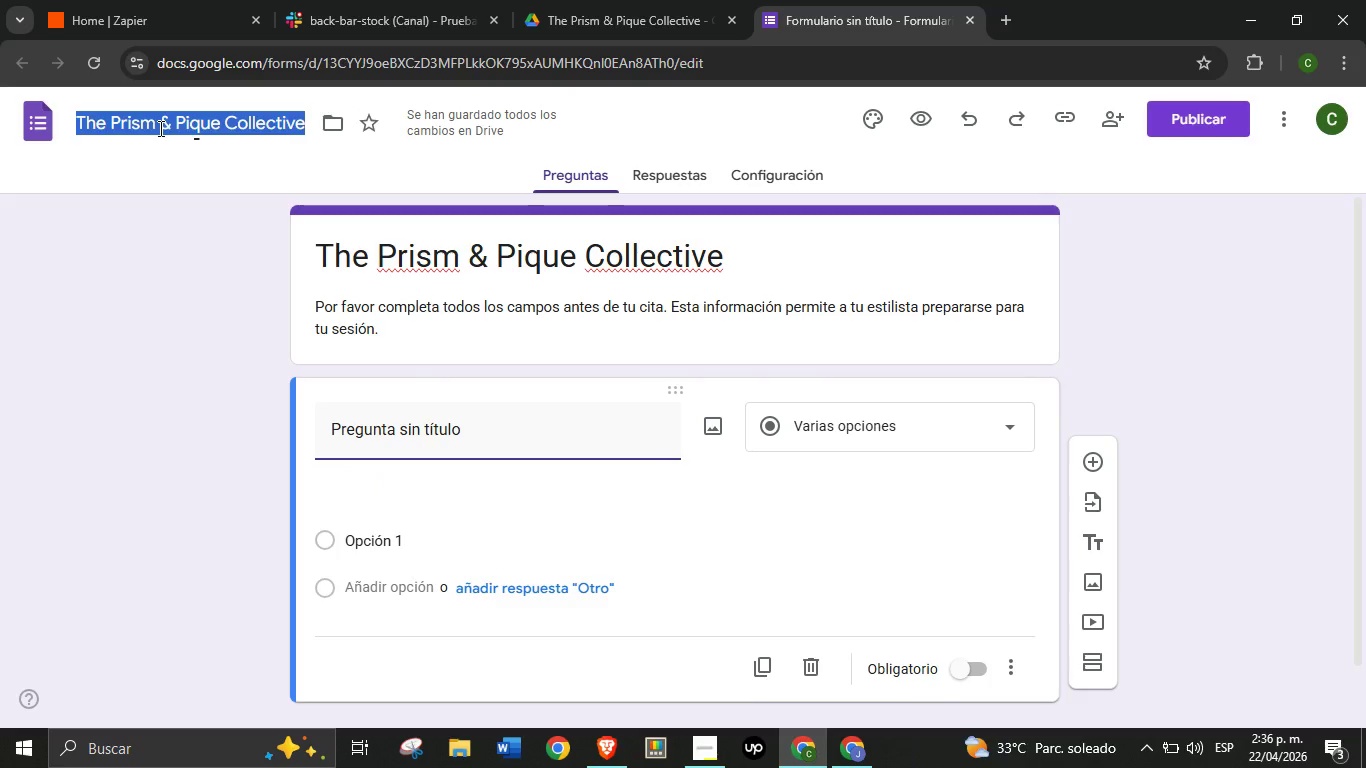 
left_click([159, 128])
 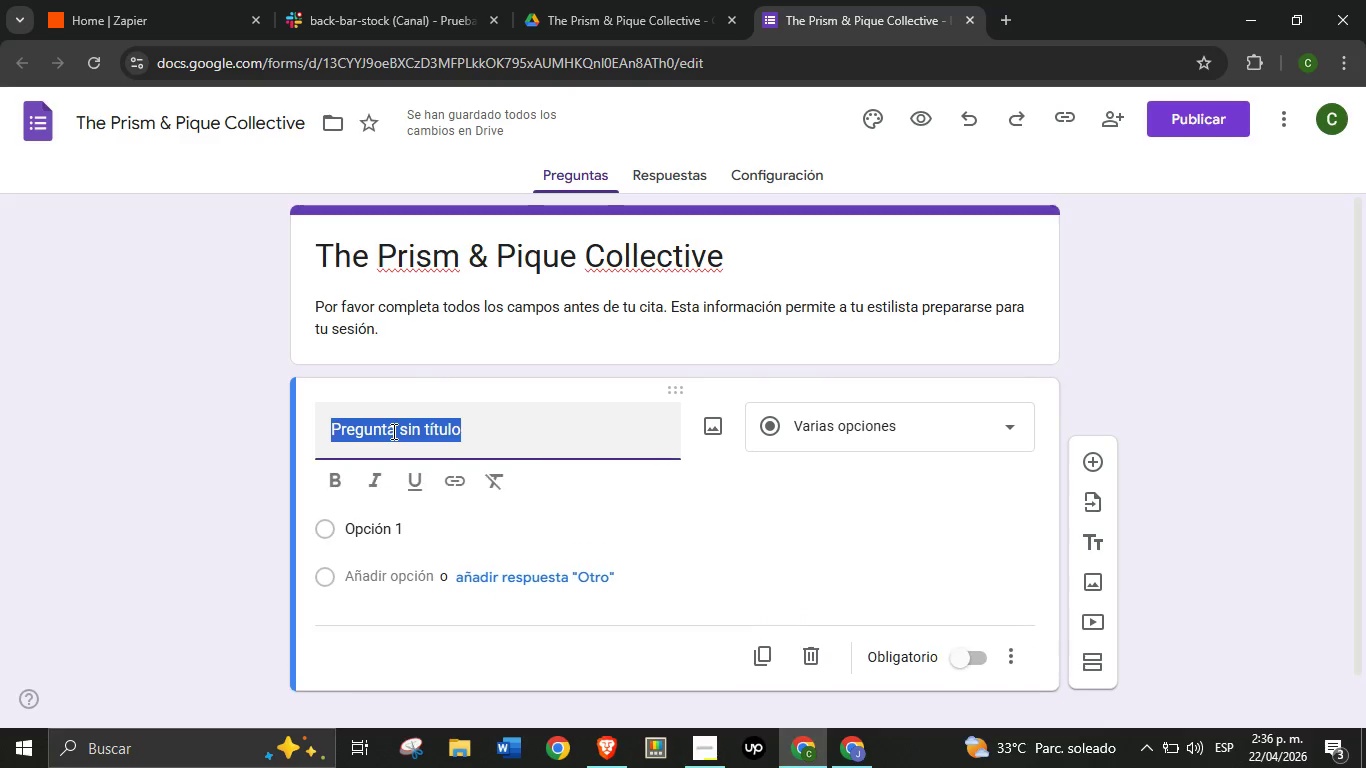 
left_click([392, 431])
 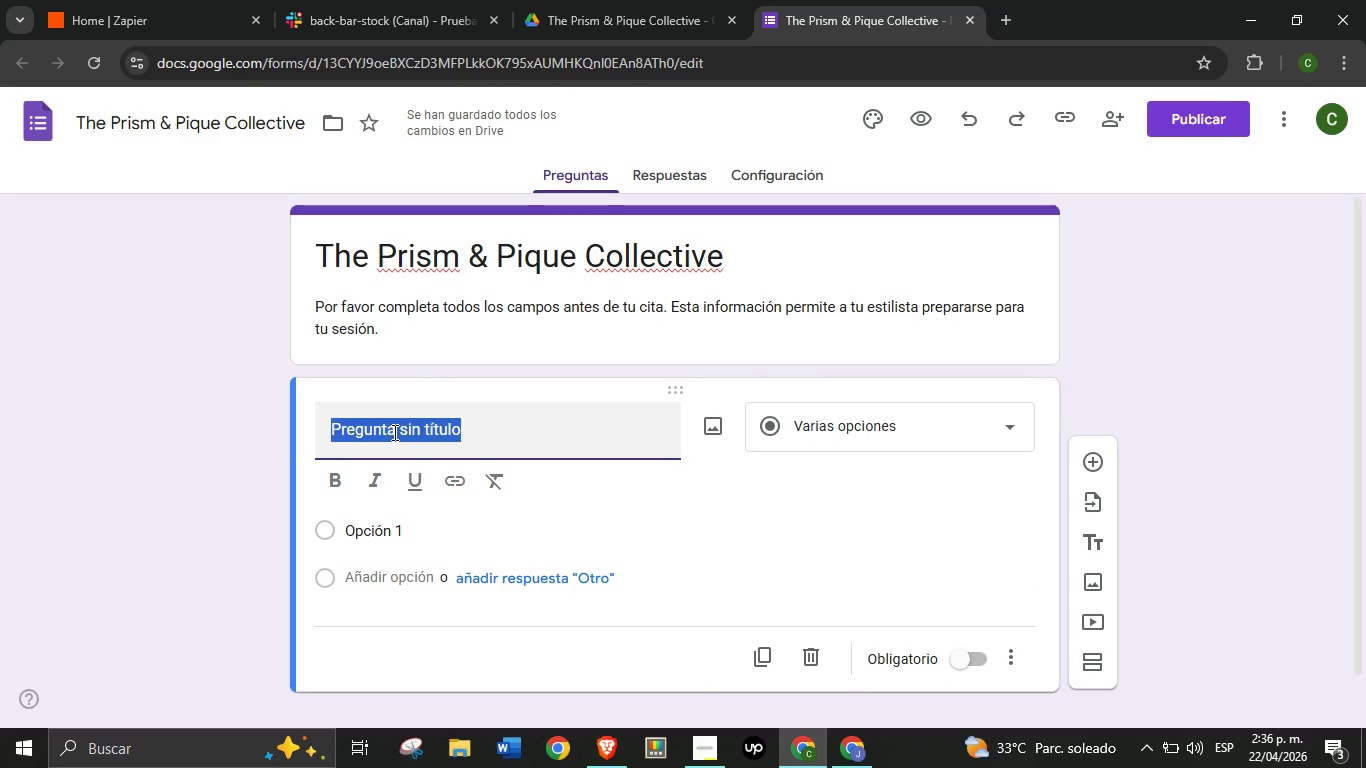 
wait(11.09)
 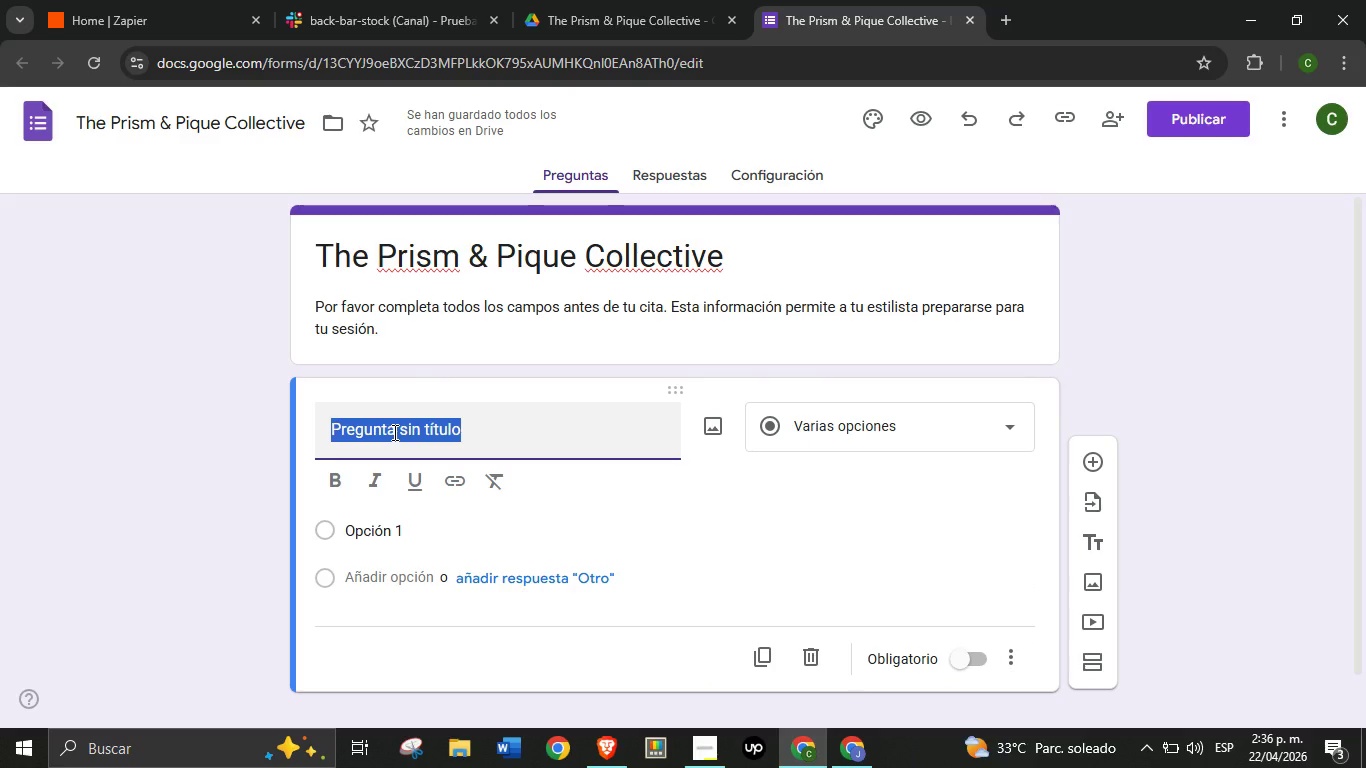 
type(Nombre Completo)
 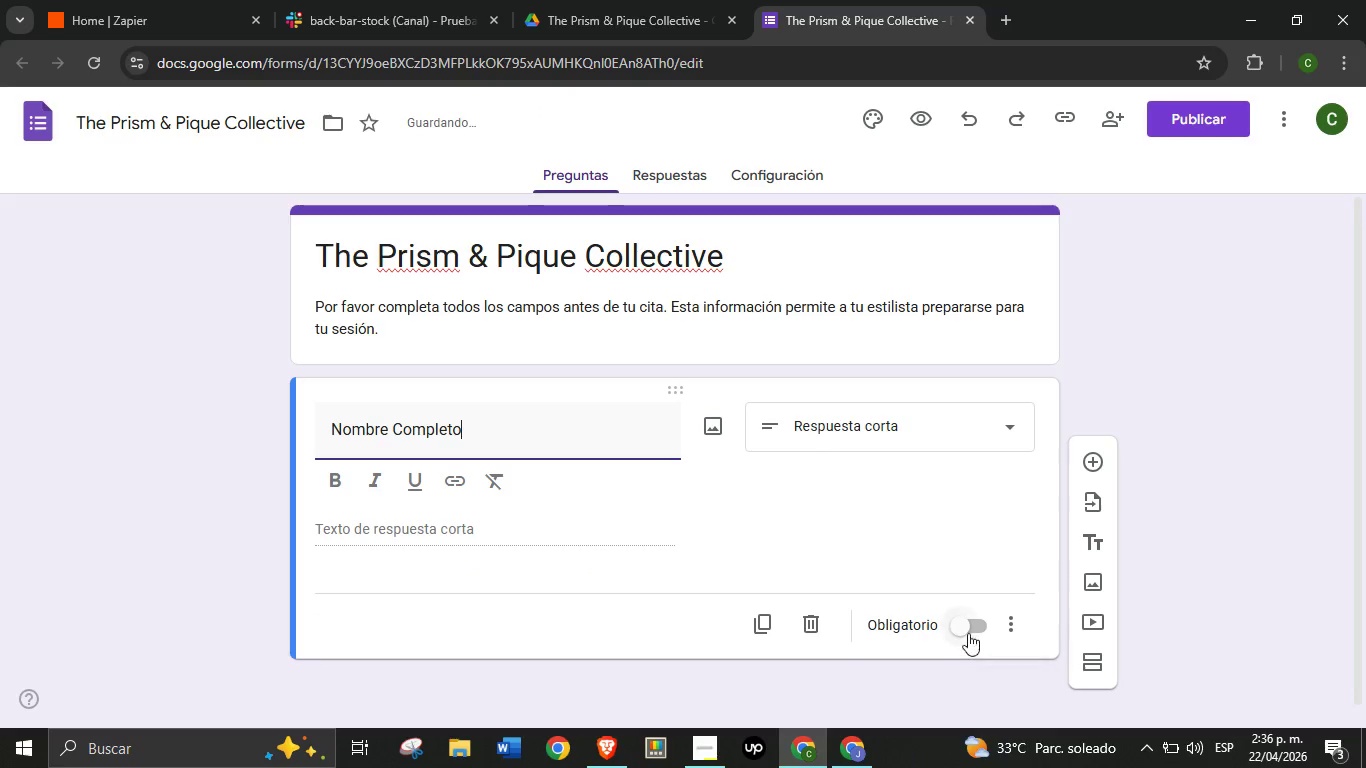 
left_click([965, 629])
 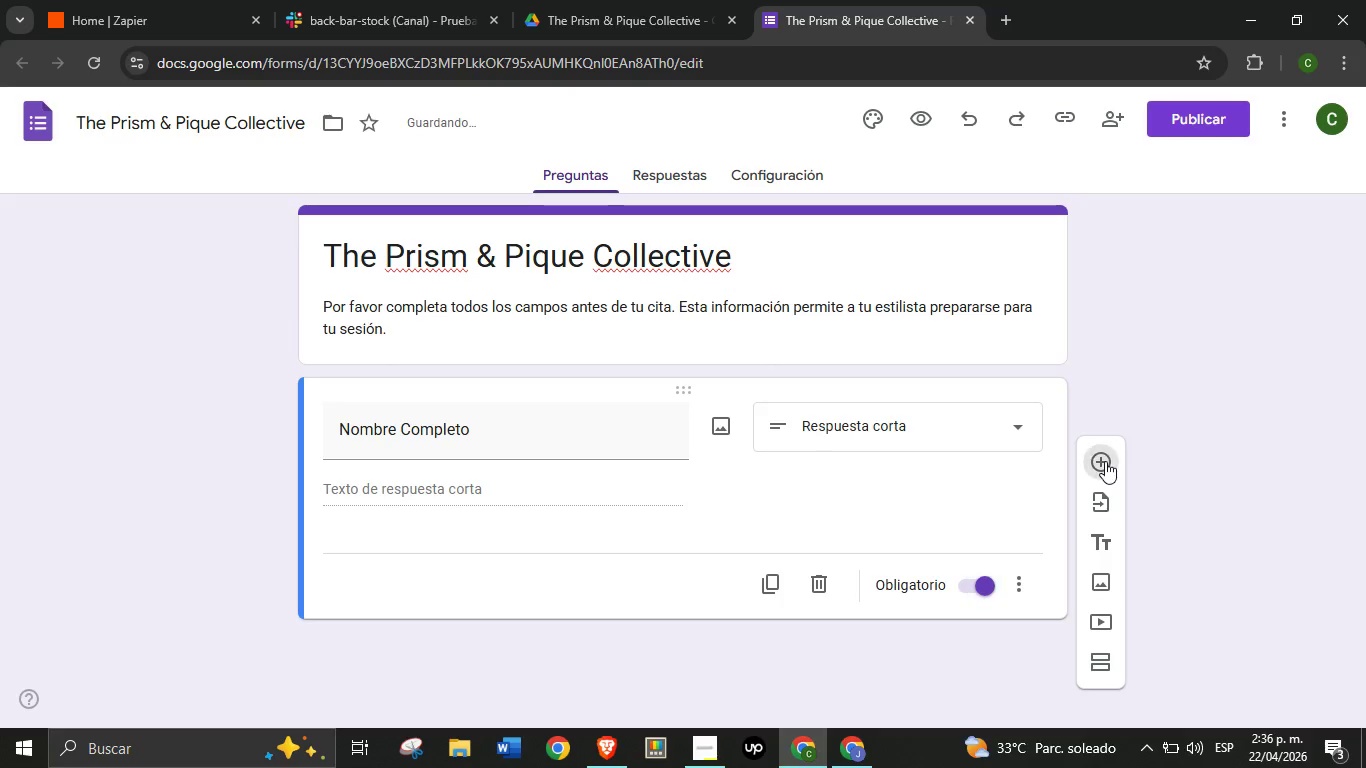 
left_click([1105, 461])
 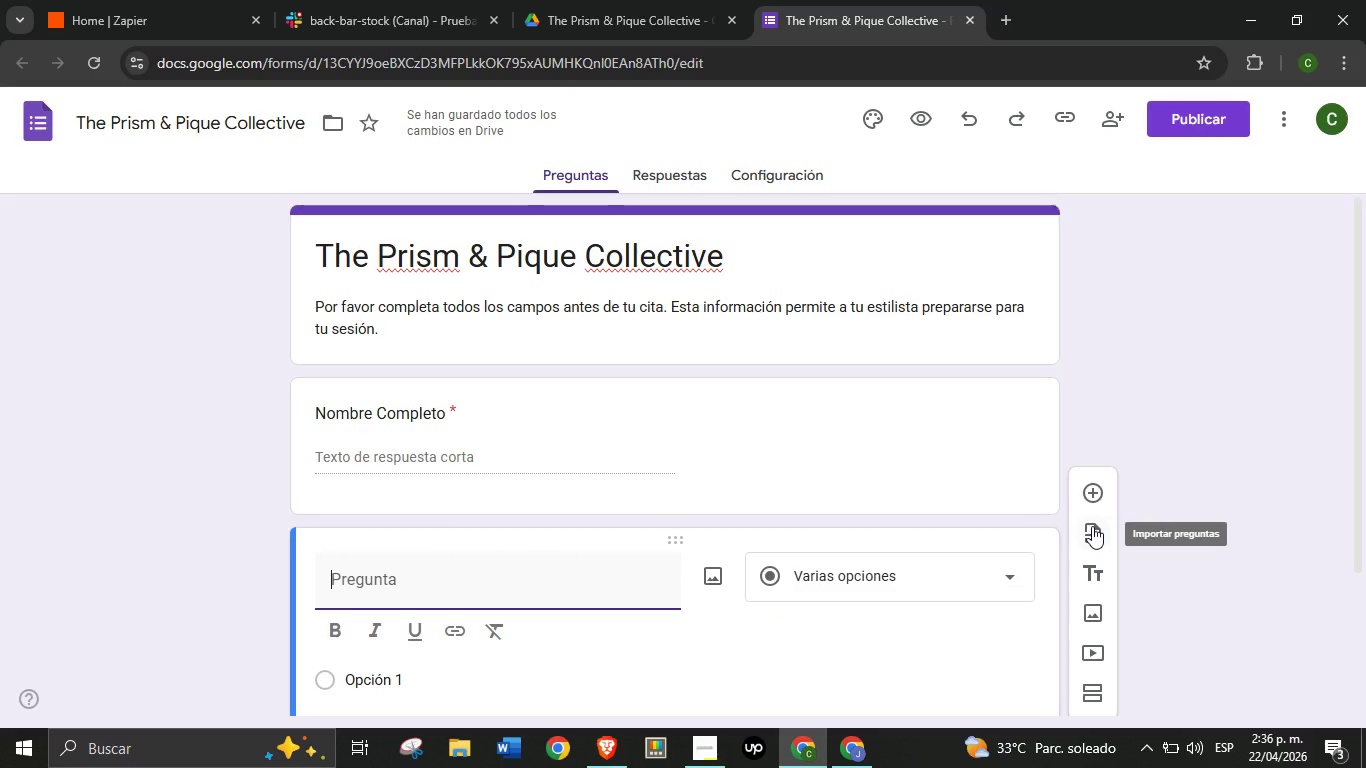 
type(Nu)
key(Backspace)
type(;umero de telefono)
 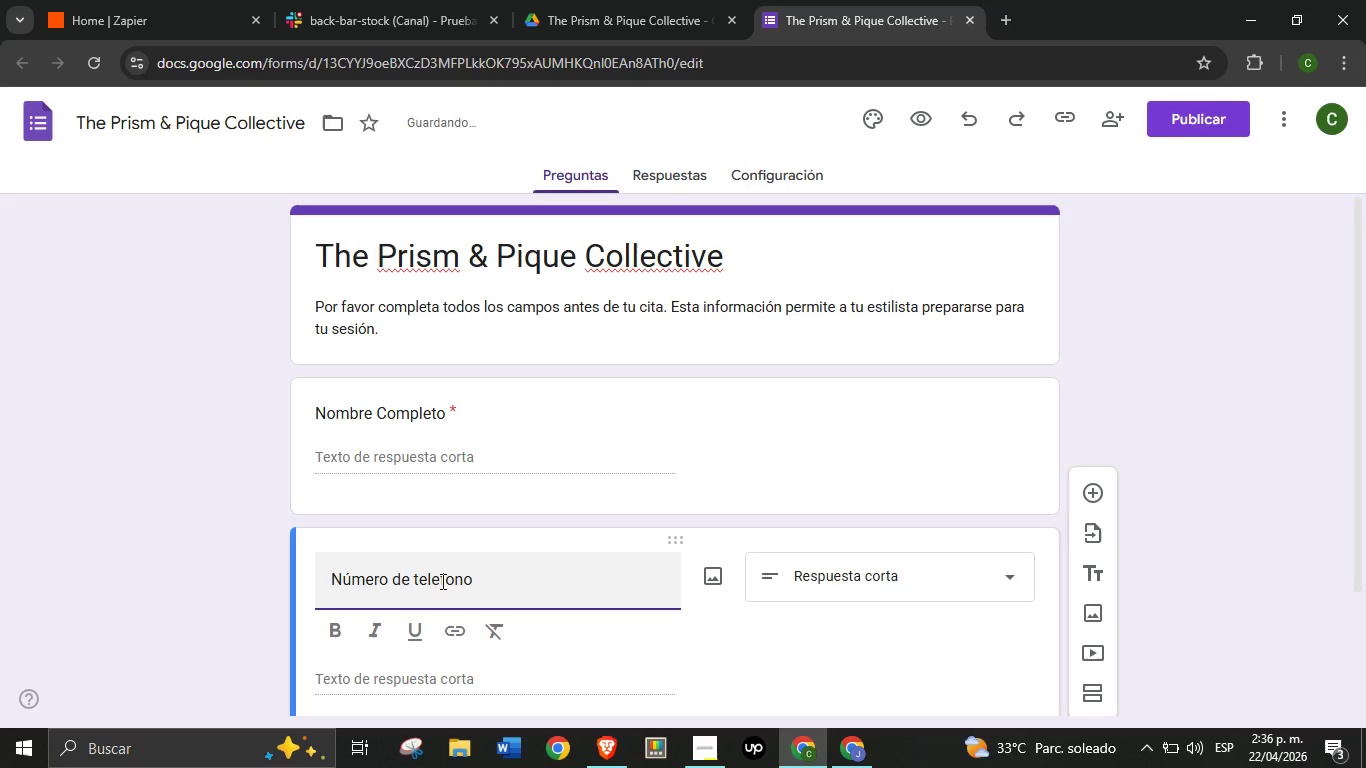 
left_click([439, 580])
 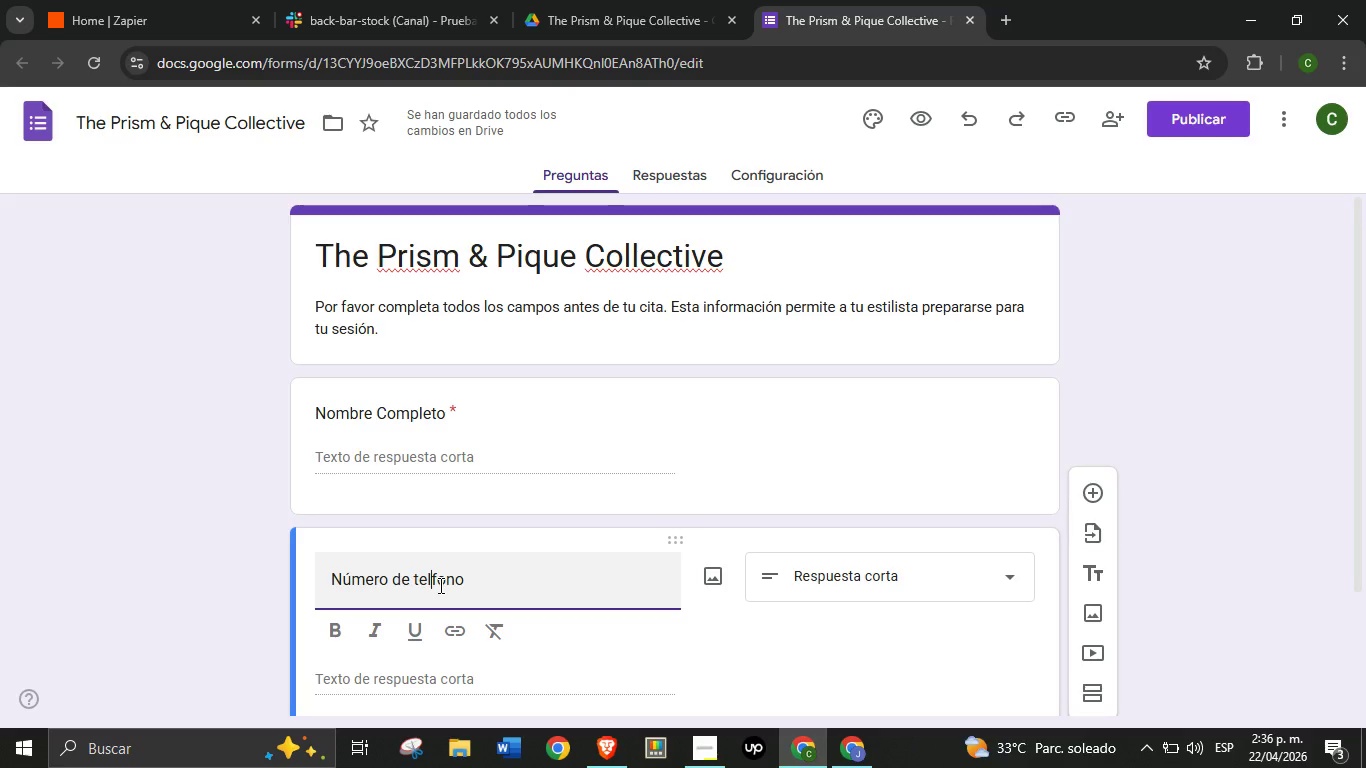 
key(Backspace)
 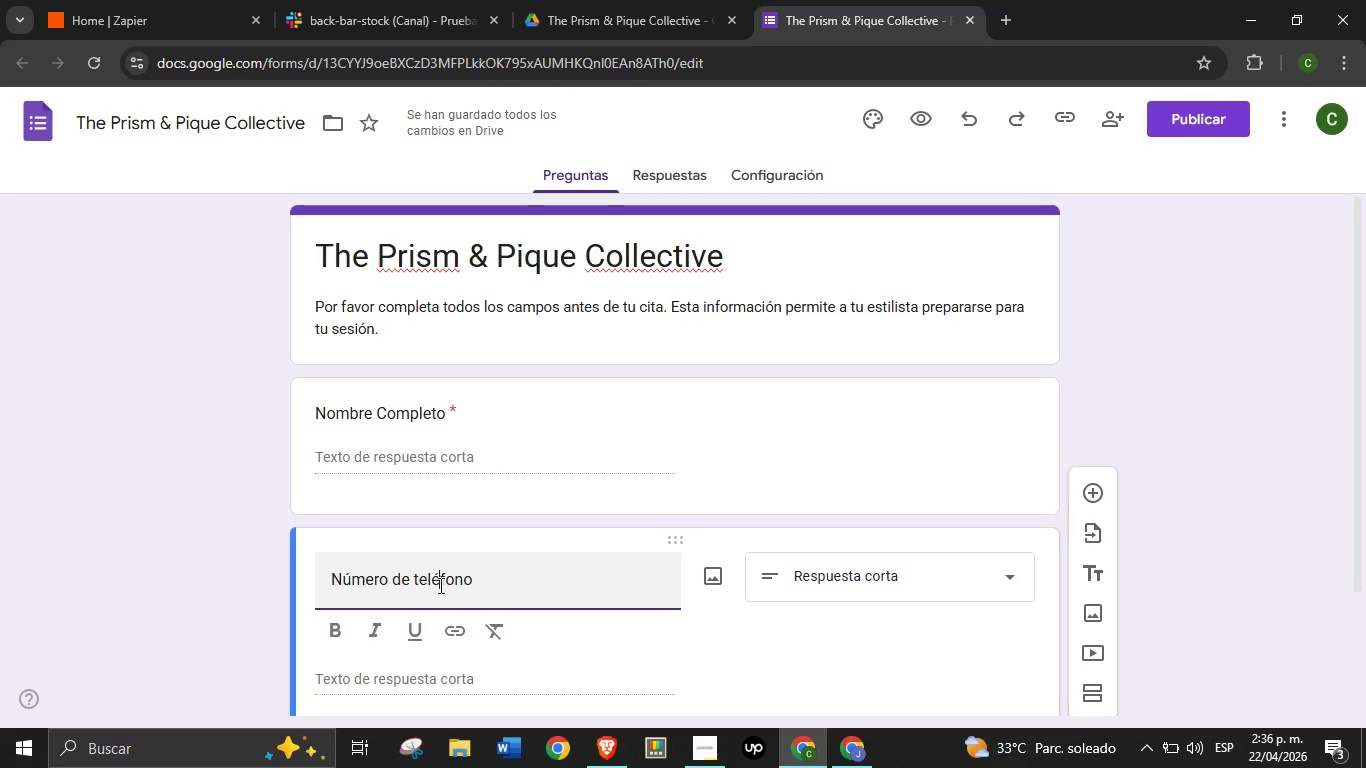 
key(Semicolon)
 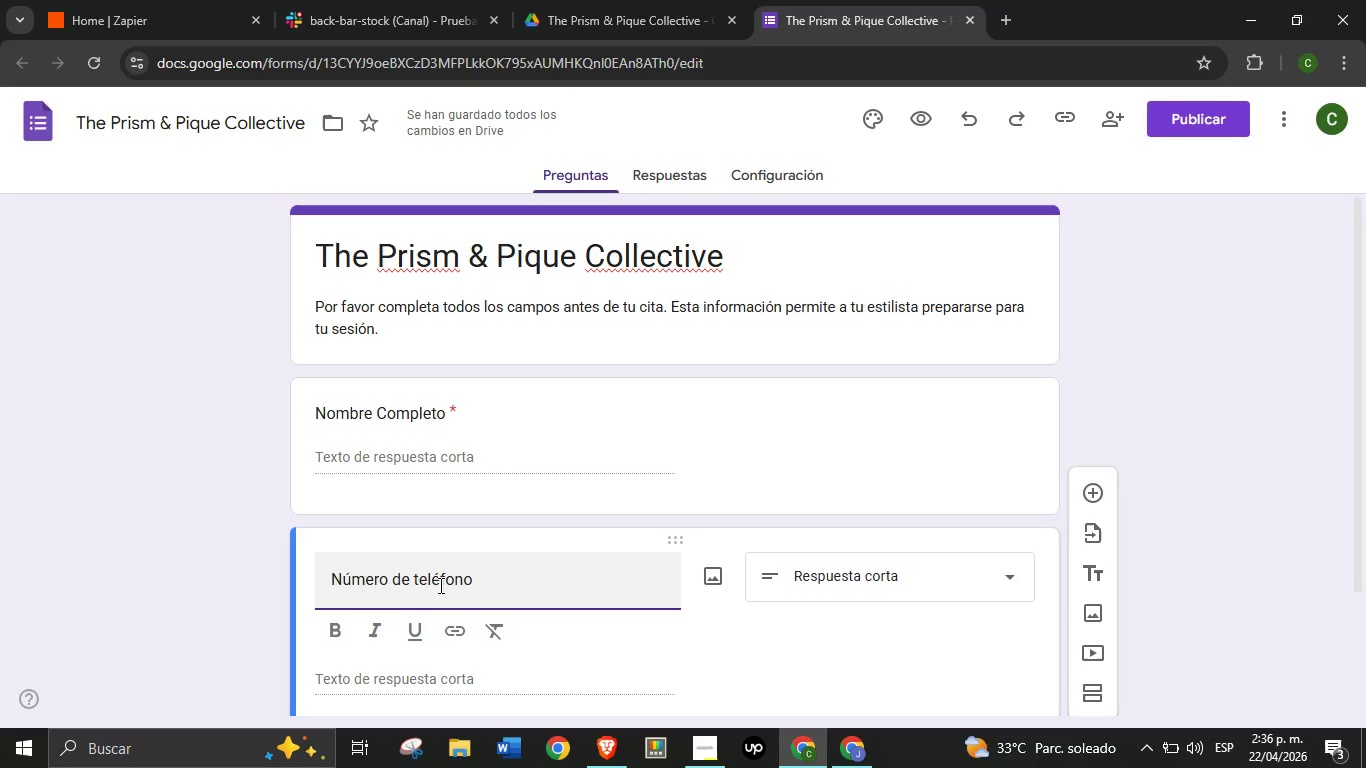 
key(E)
 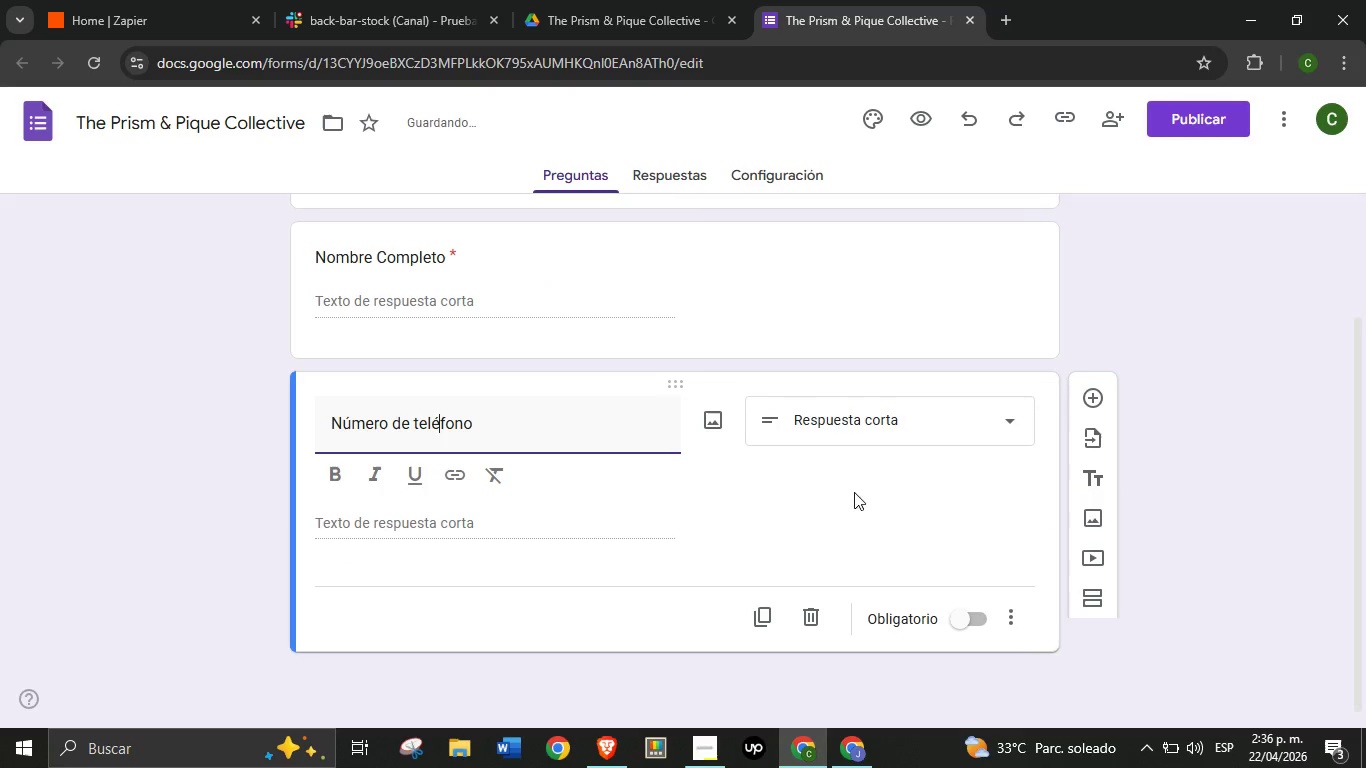 
scroll: coordinate [771, 472], scroll_direction: down, amount: 2.0
 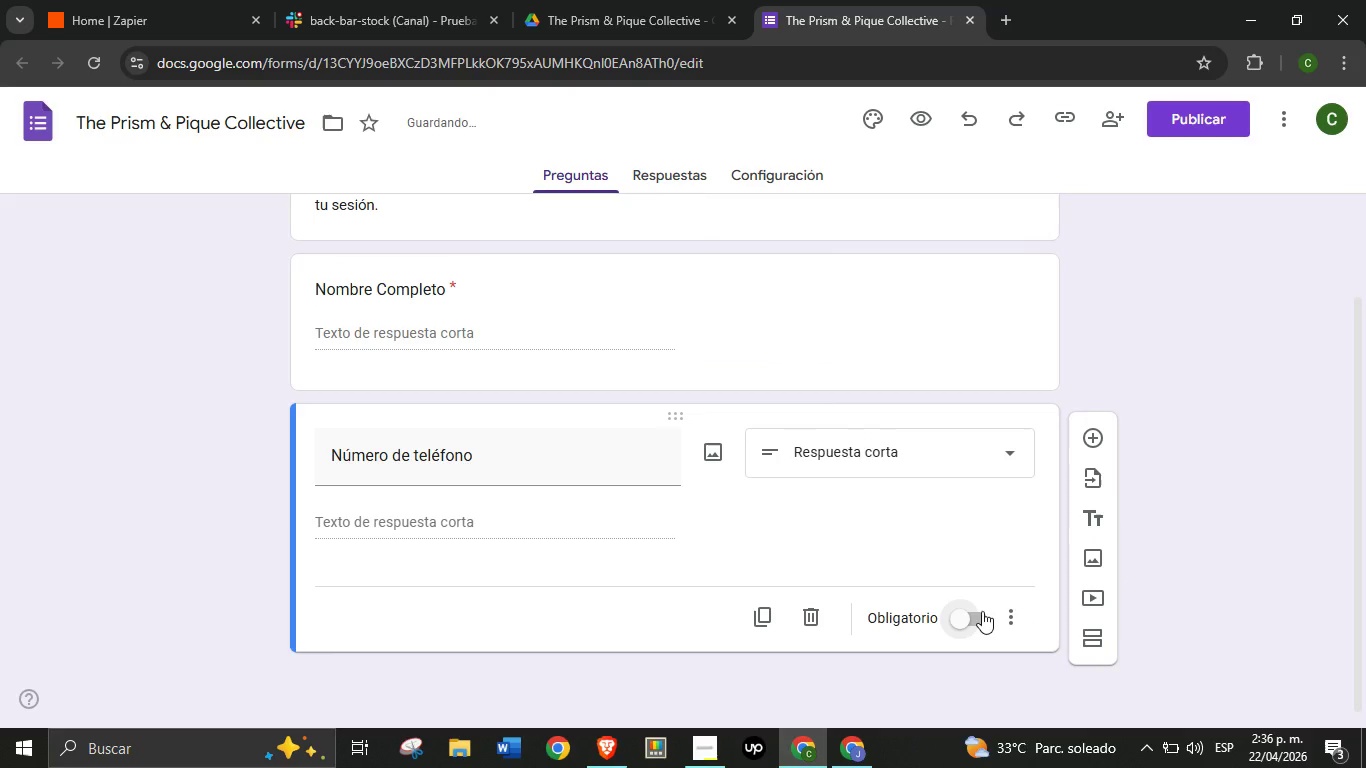 
left_click([960, 615])
 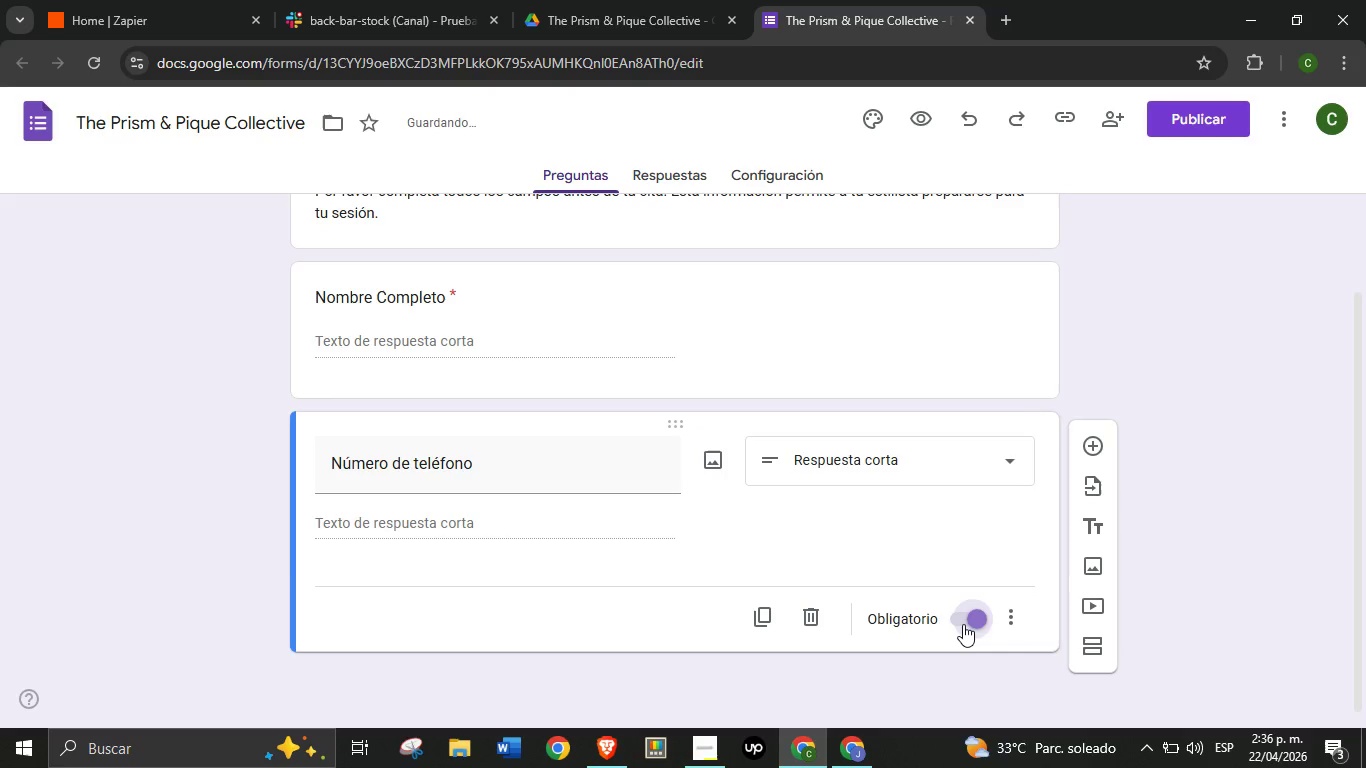 
left_click([963, 624])
 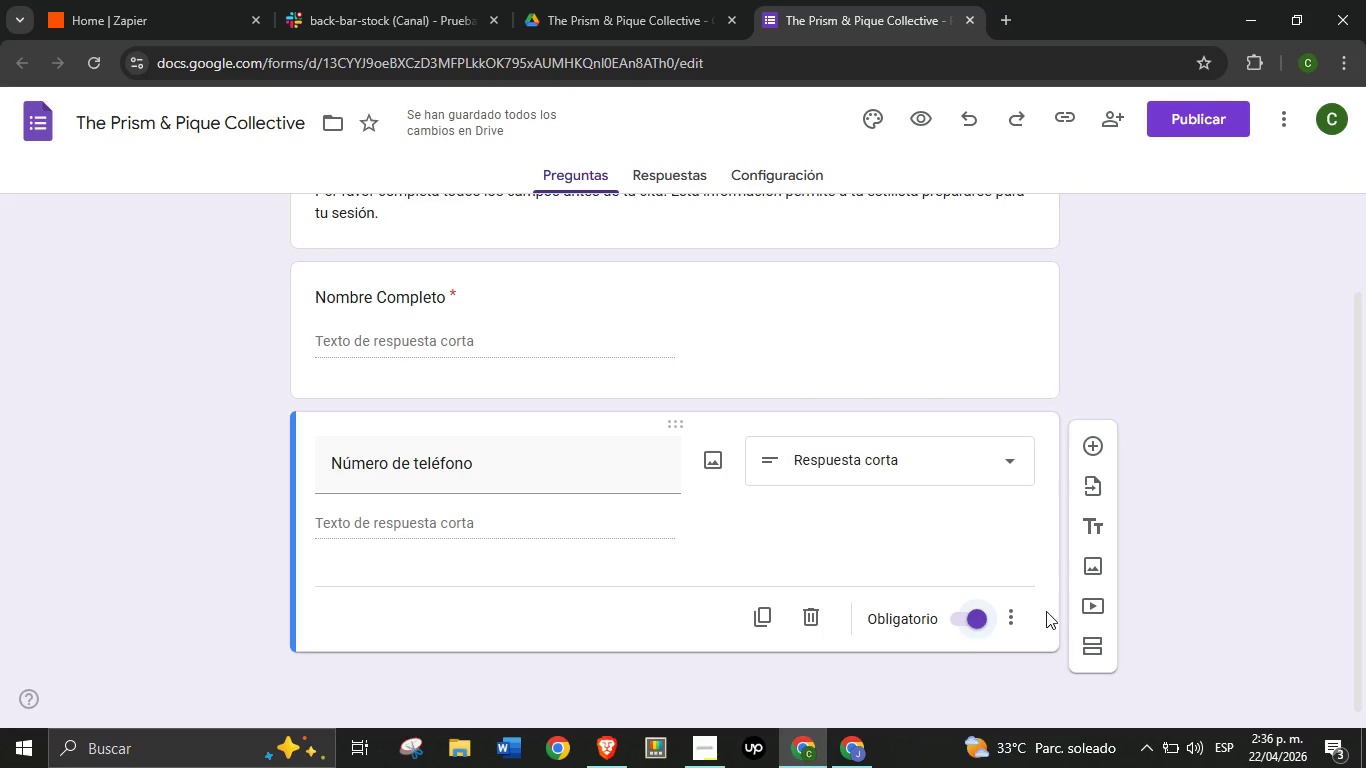 
wait(11.02)
 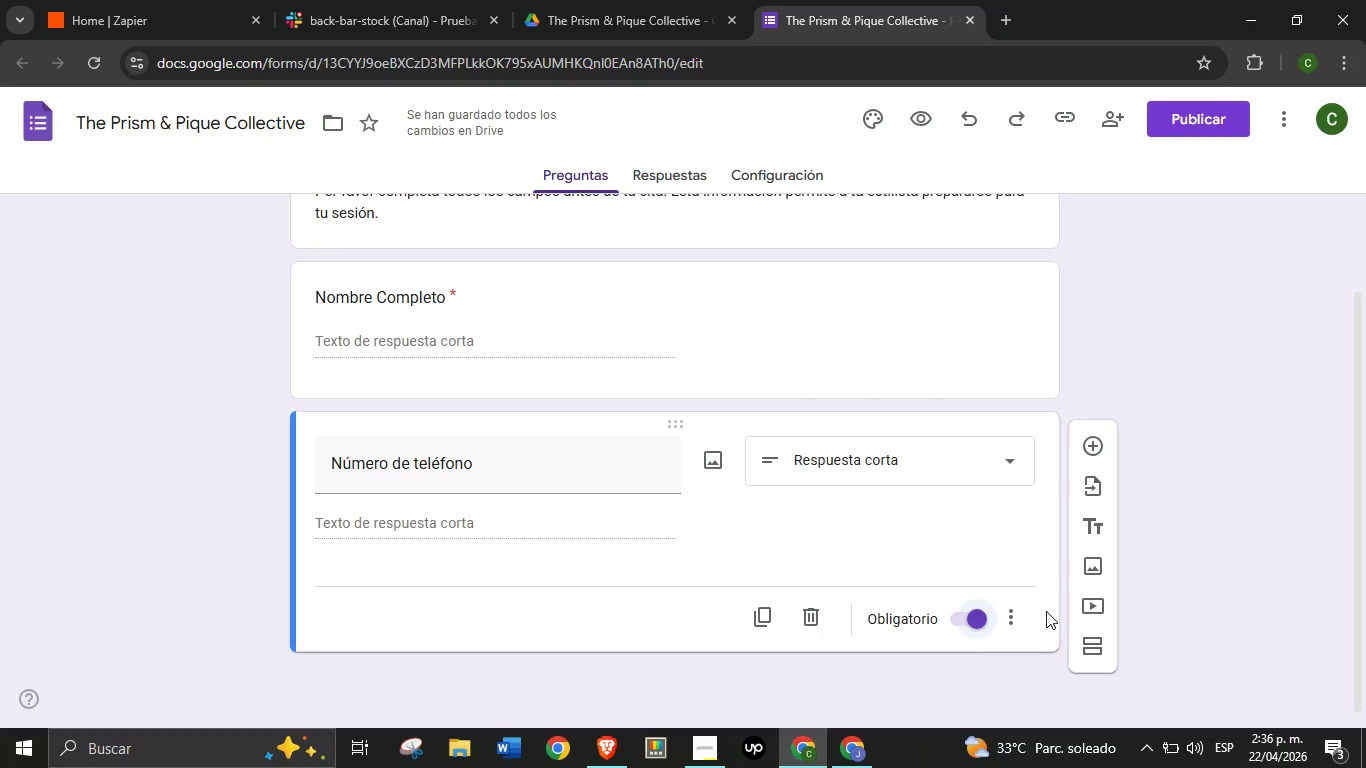 
double_click([569, 461])
 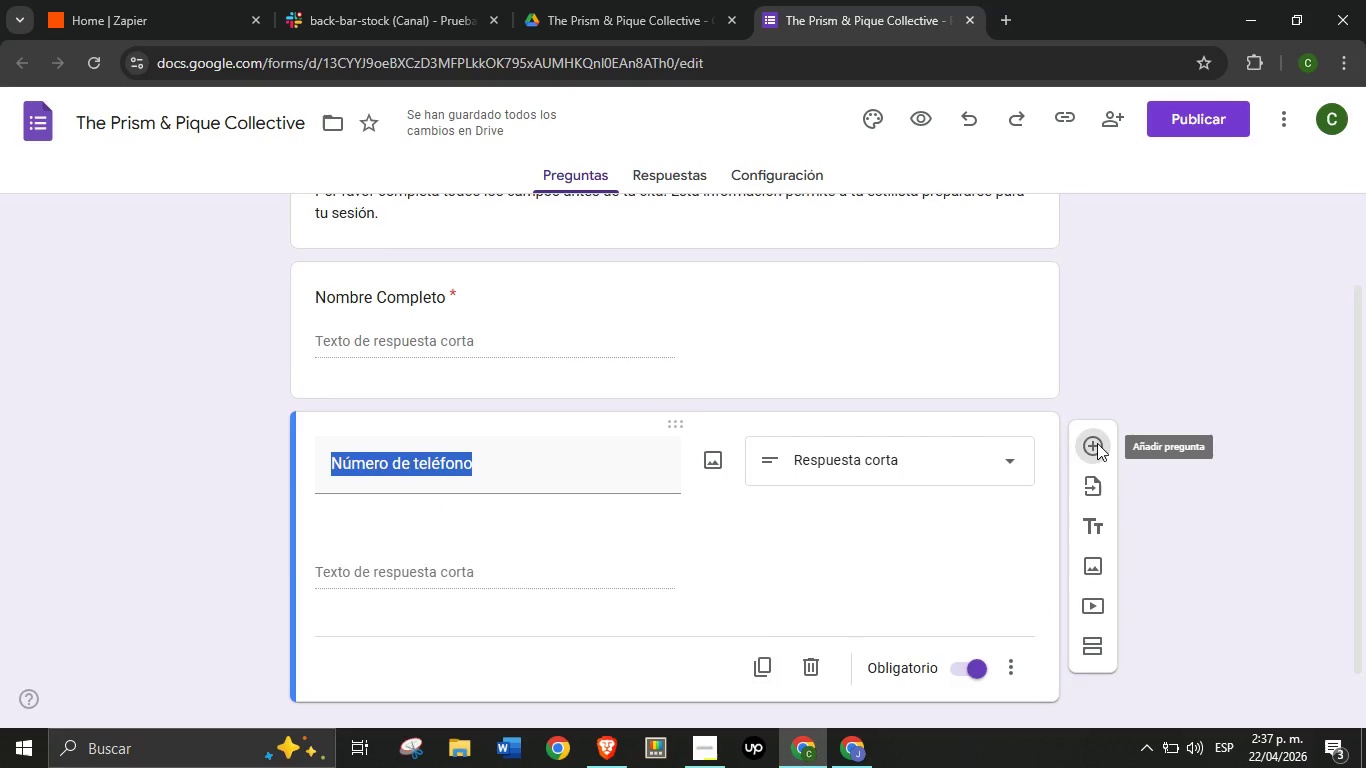 
left_click([1097, 443])
 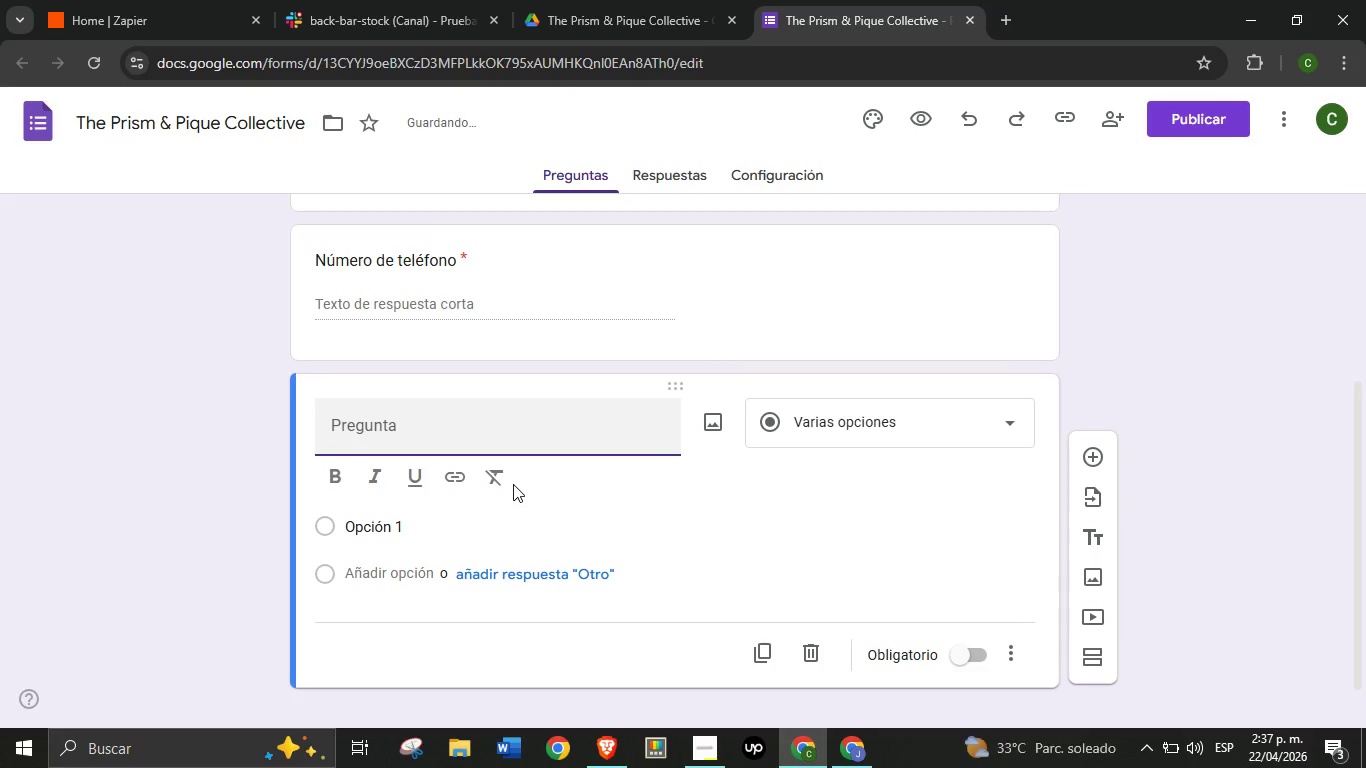 
type(Tipo de seri)
key(Backspace)
type(vicio)
 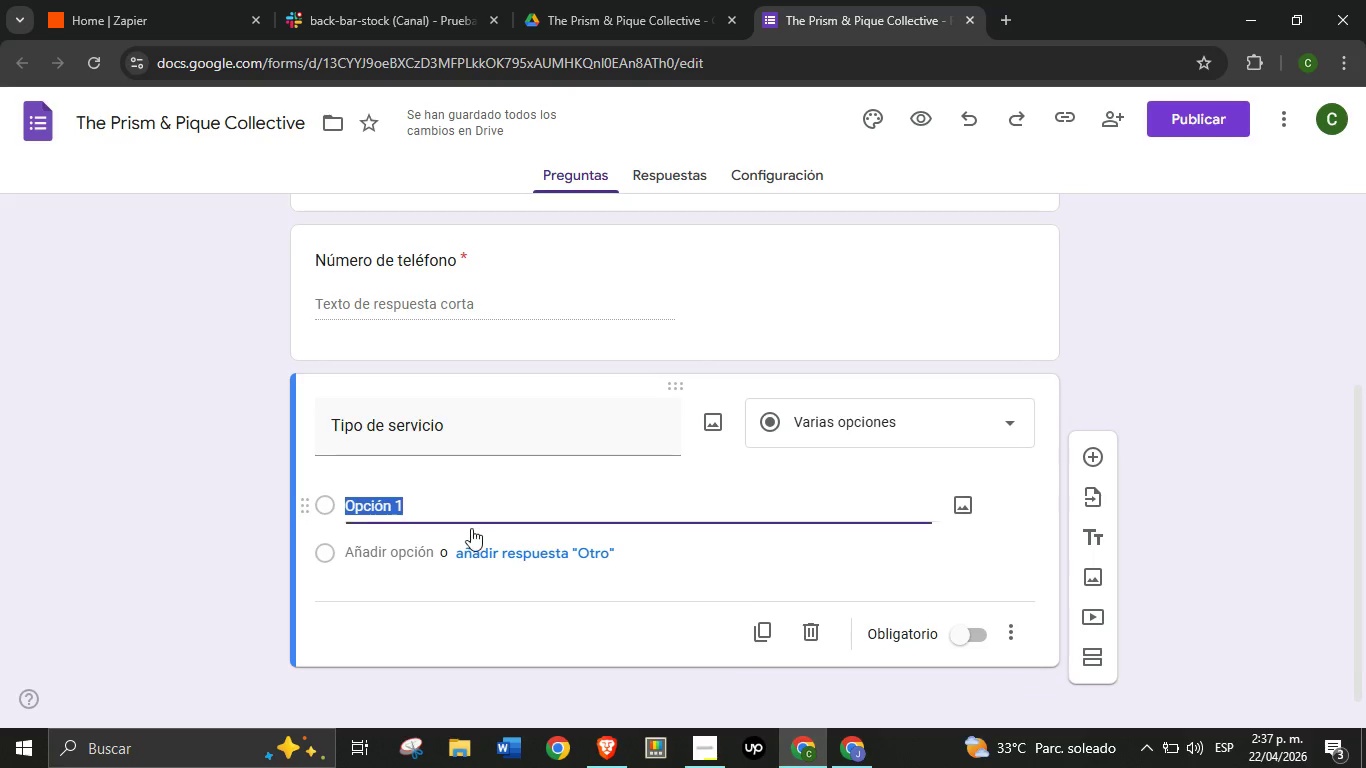 
wait(10.41)
 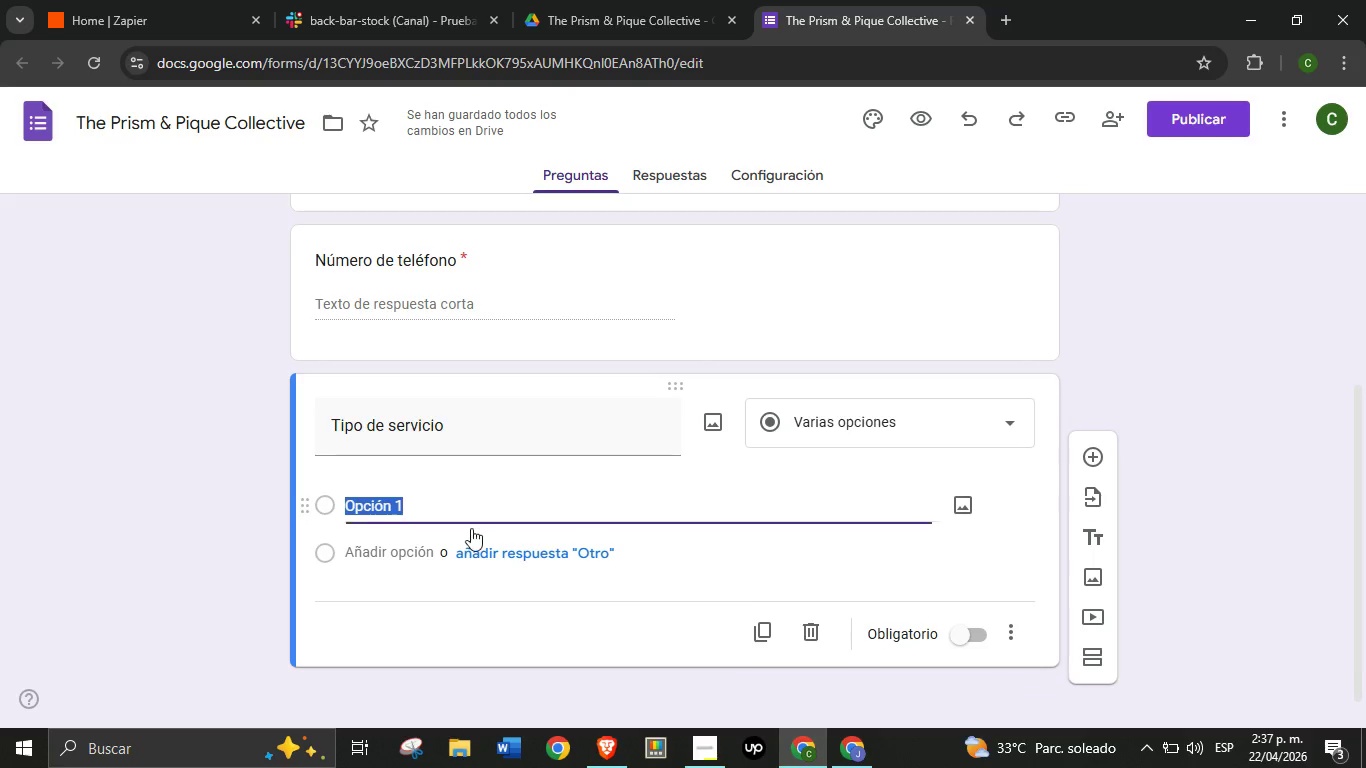 
type(Correcci;on de color de emergencia)
 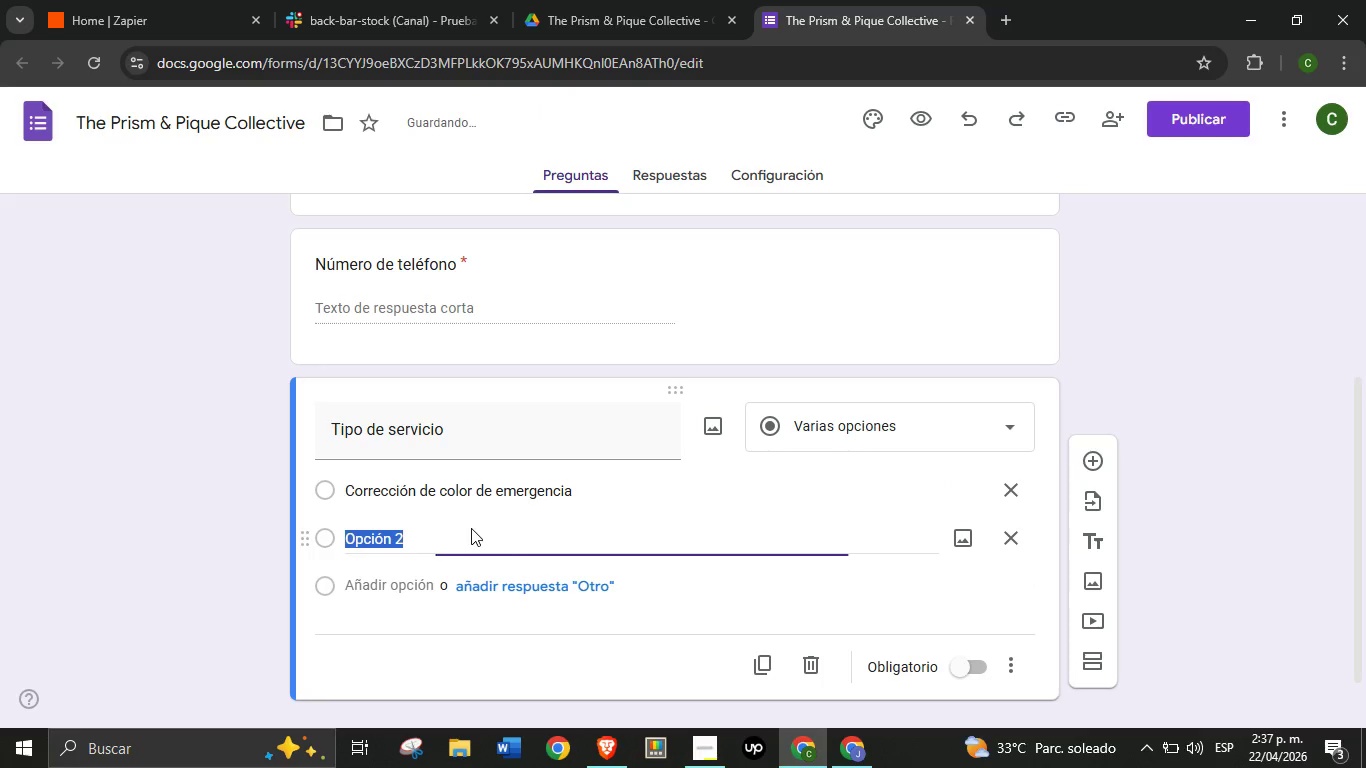 
key(Enter)
 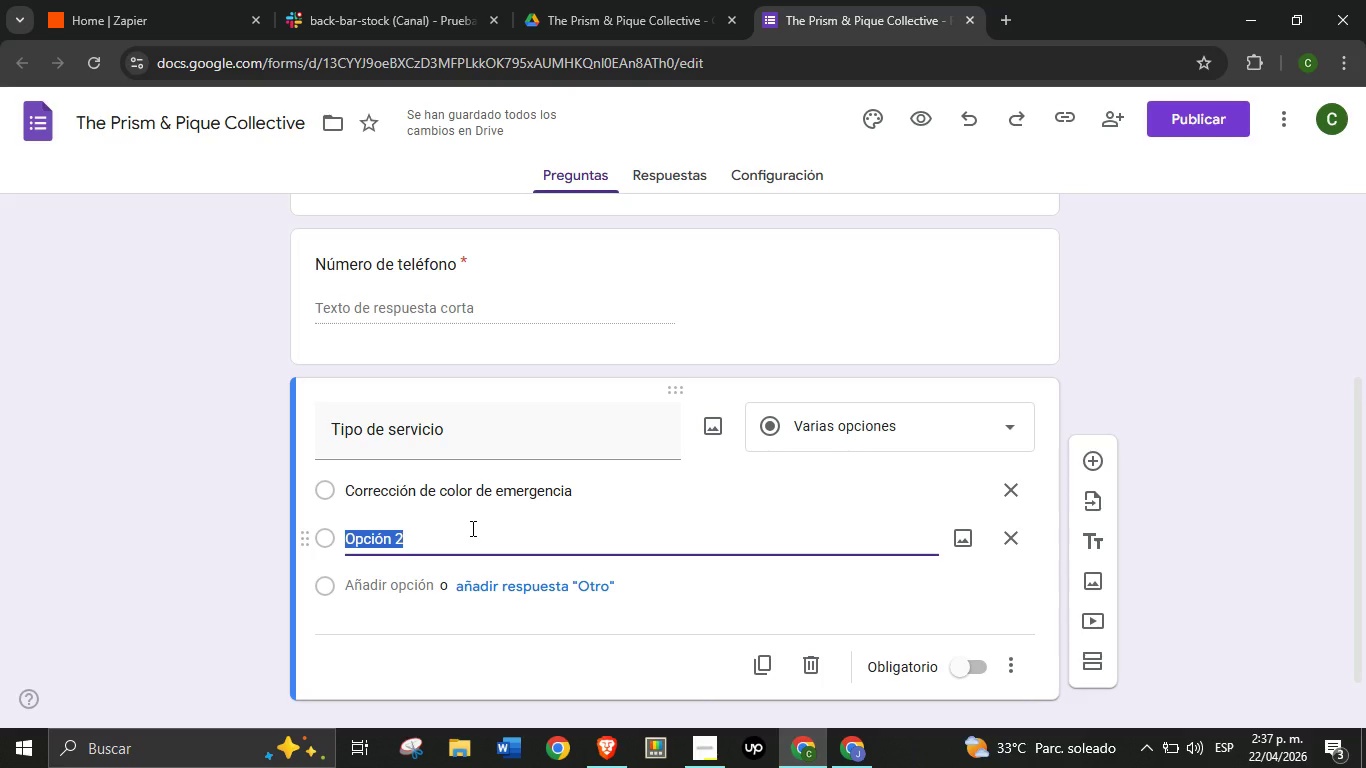 
wait(8.84)
 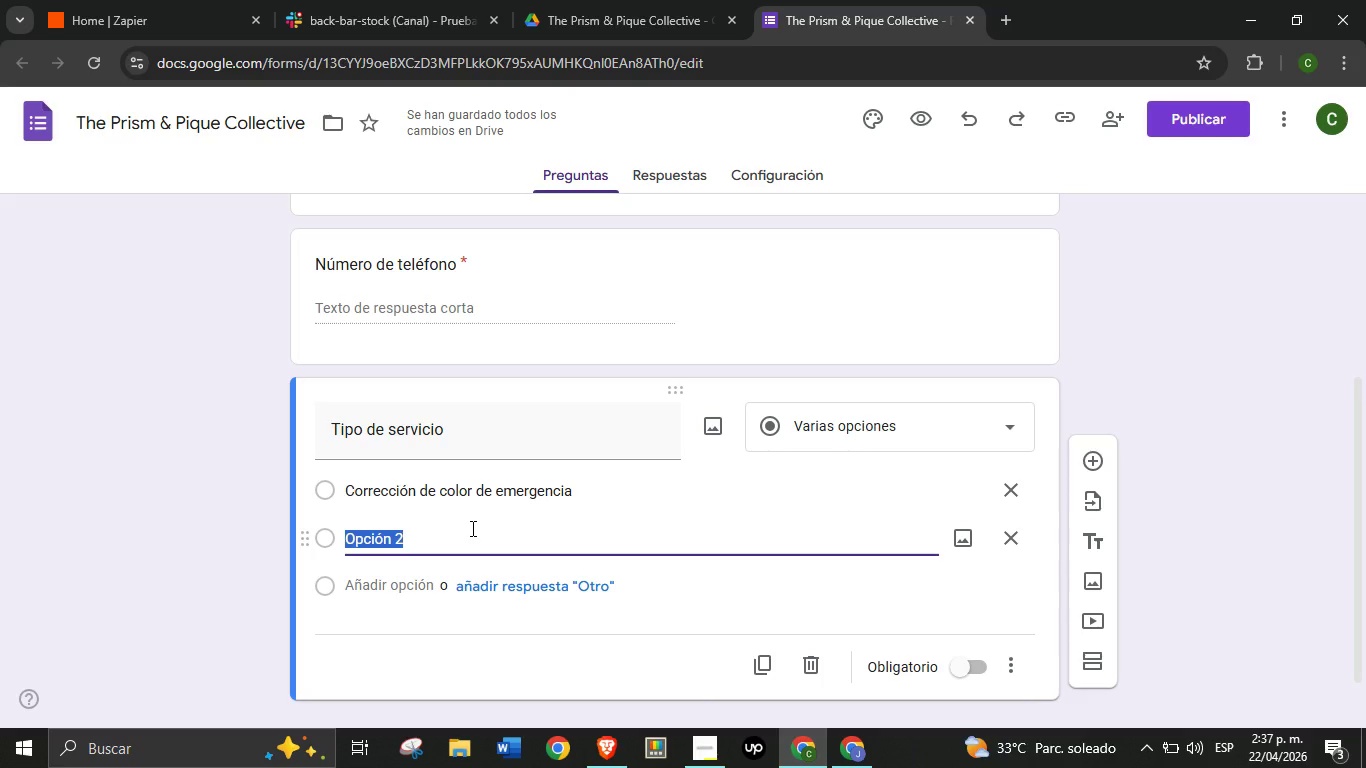 
type(Ci)
key(Backspace)
type(oloraci;on estandar)
 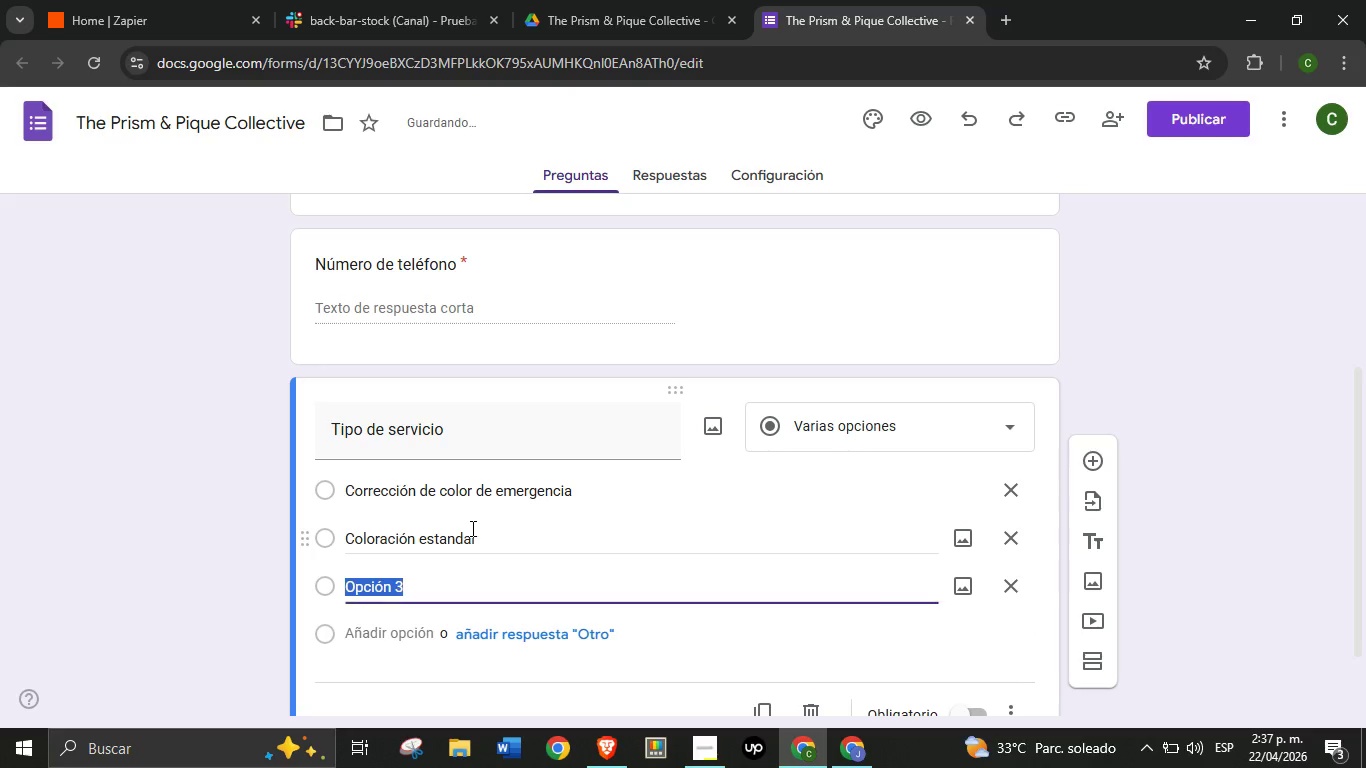 
key(Enter)
 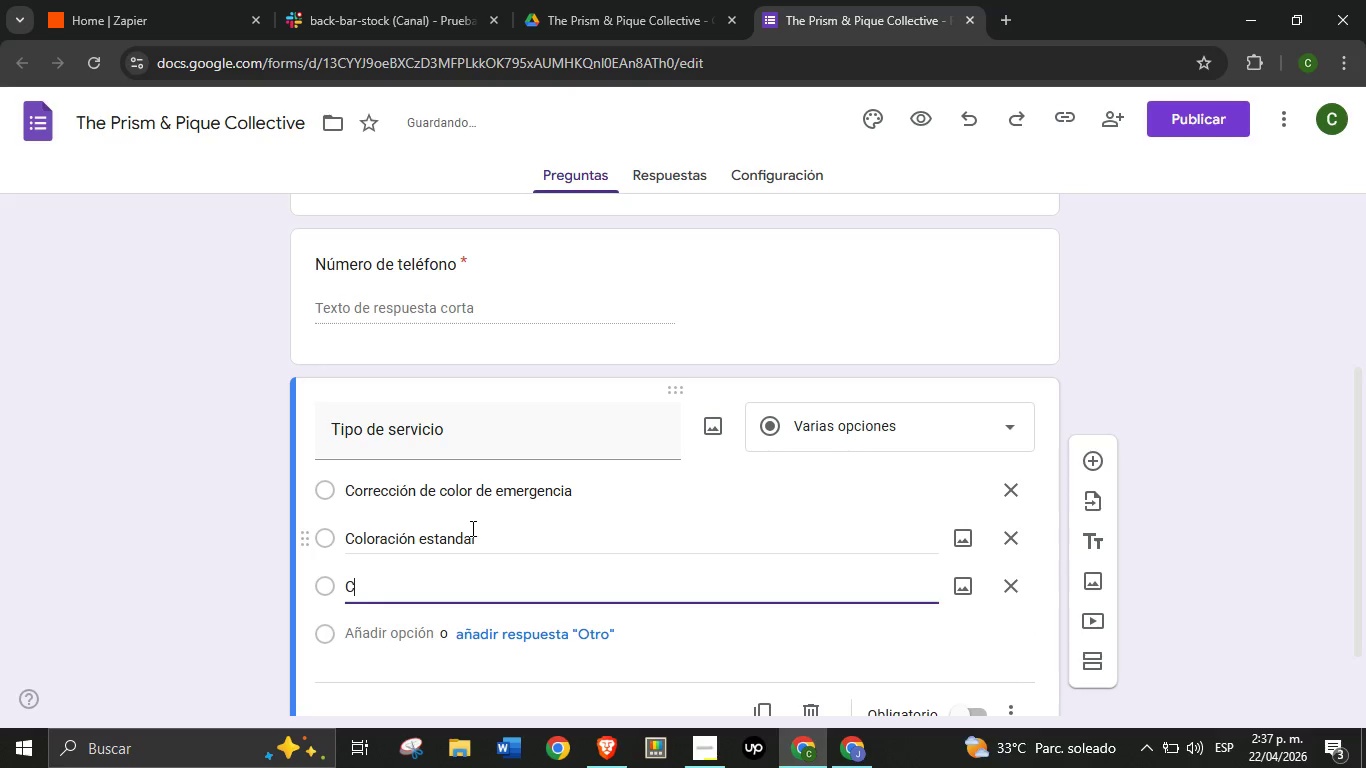 
type(Corte y estilo)
 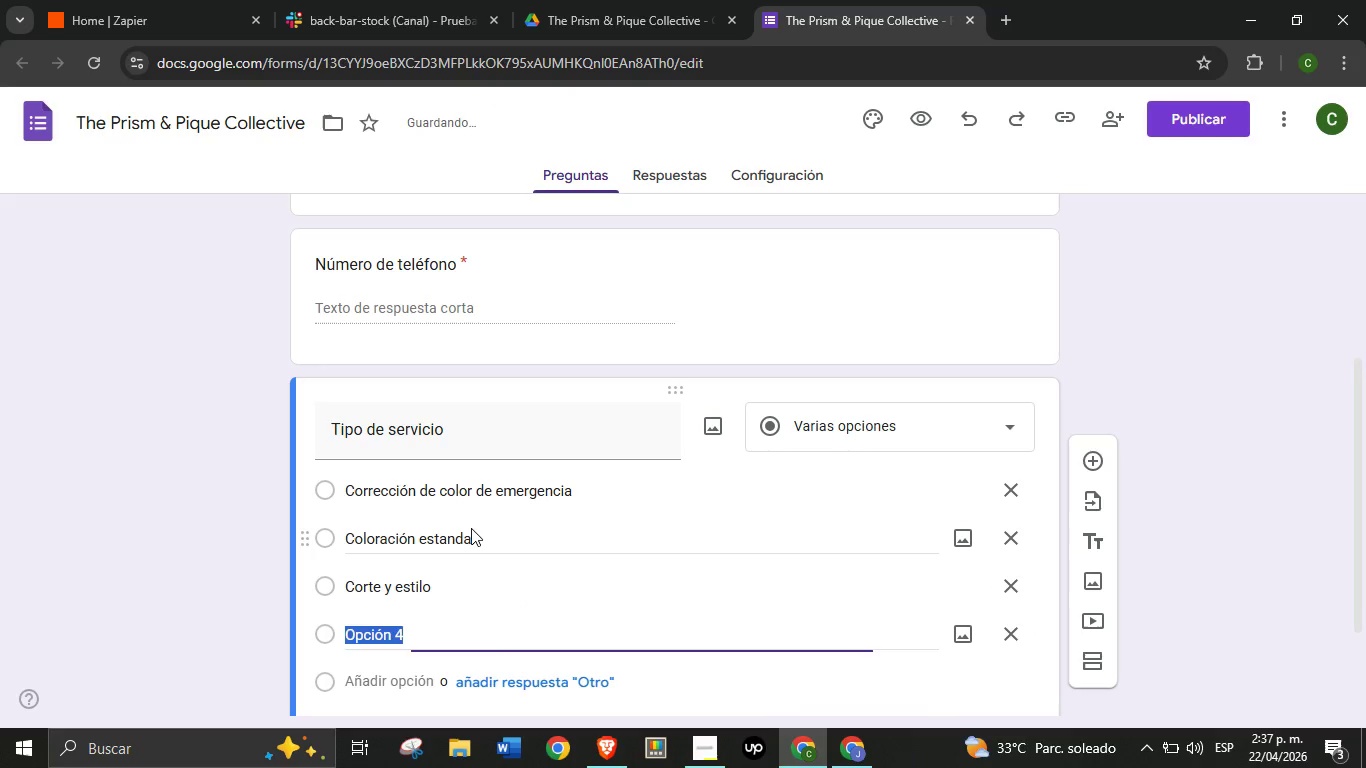 
key(Enter)
 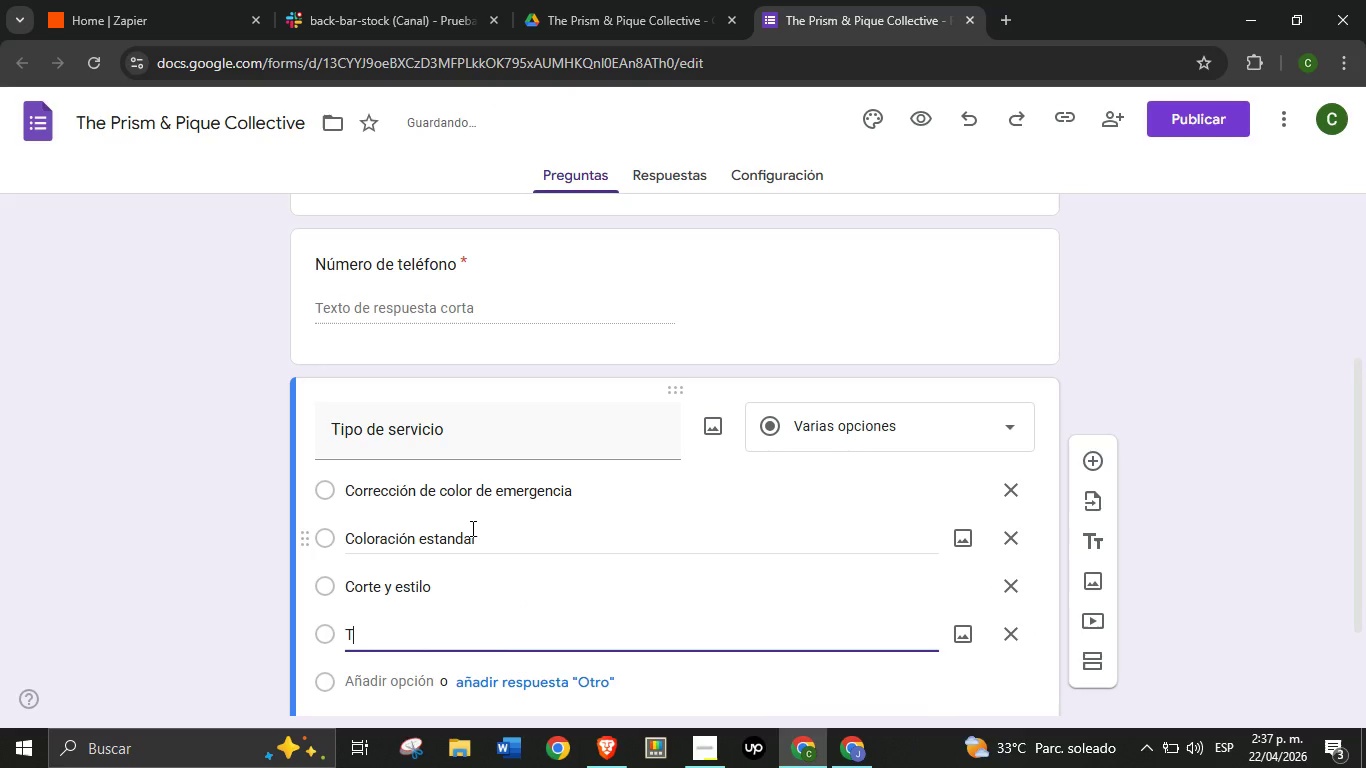 
type(Tratamiento capilar)
 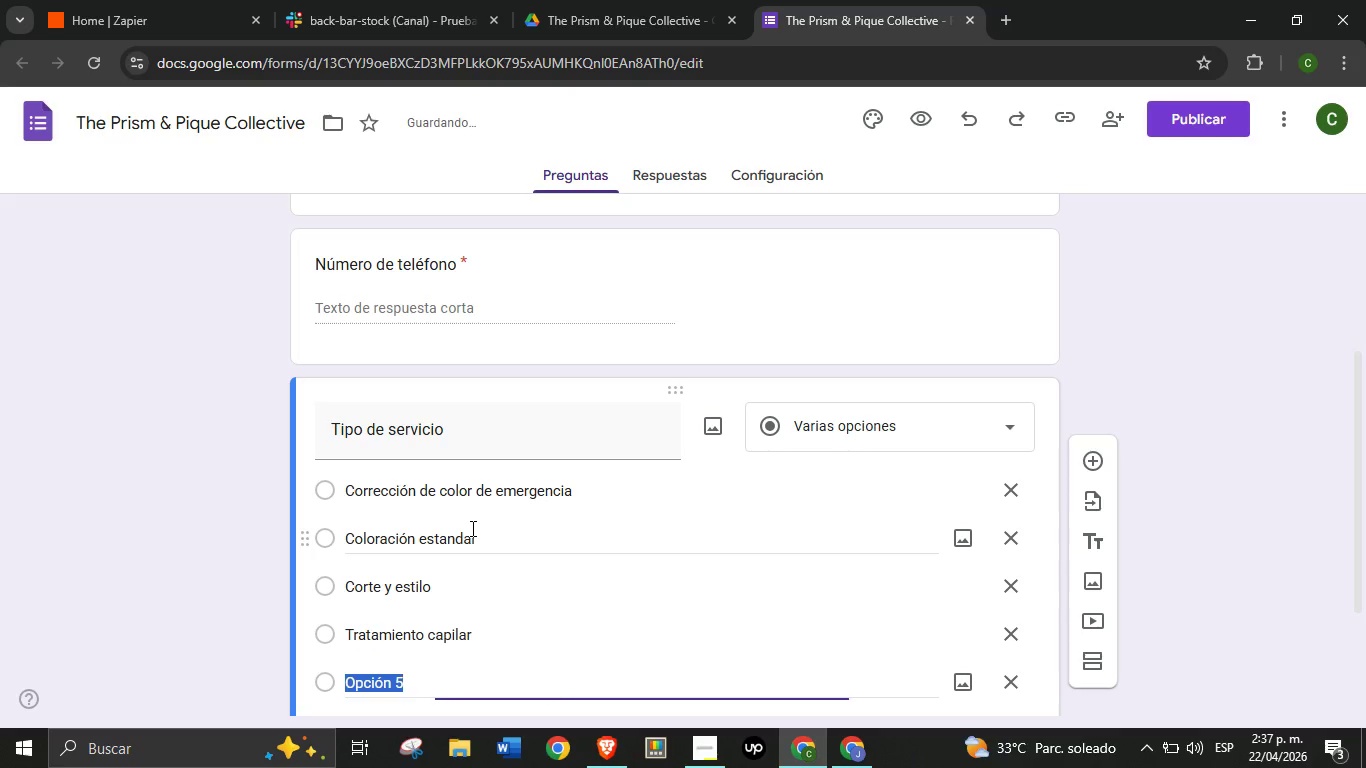 
key(Enter)
 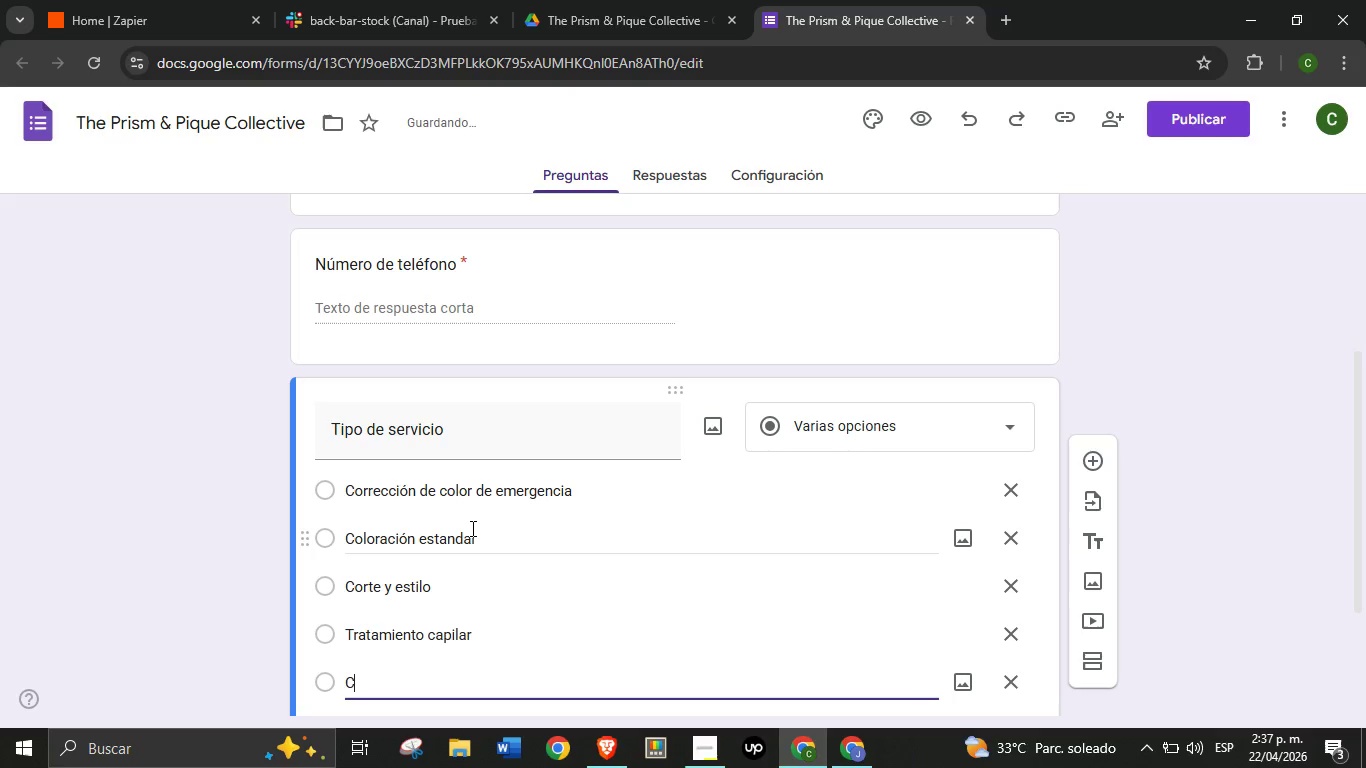 
type(Cita silenciosa)
 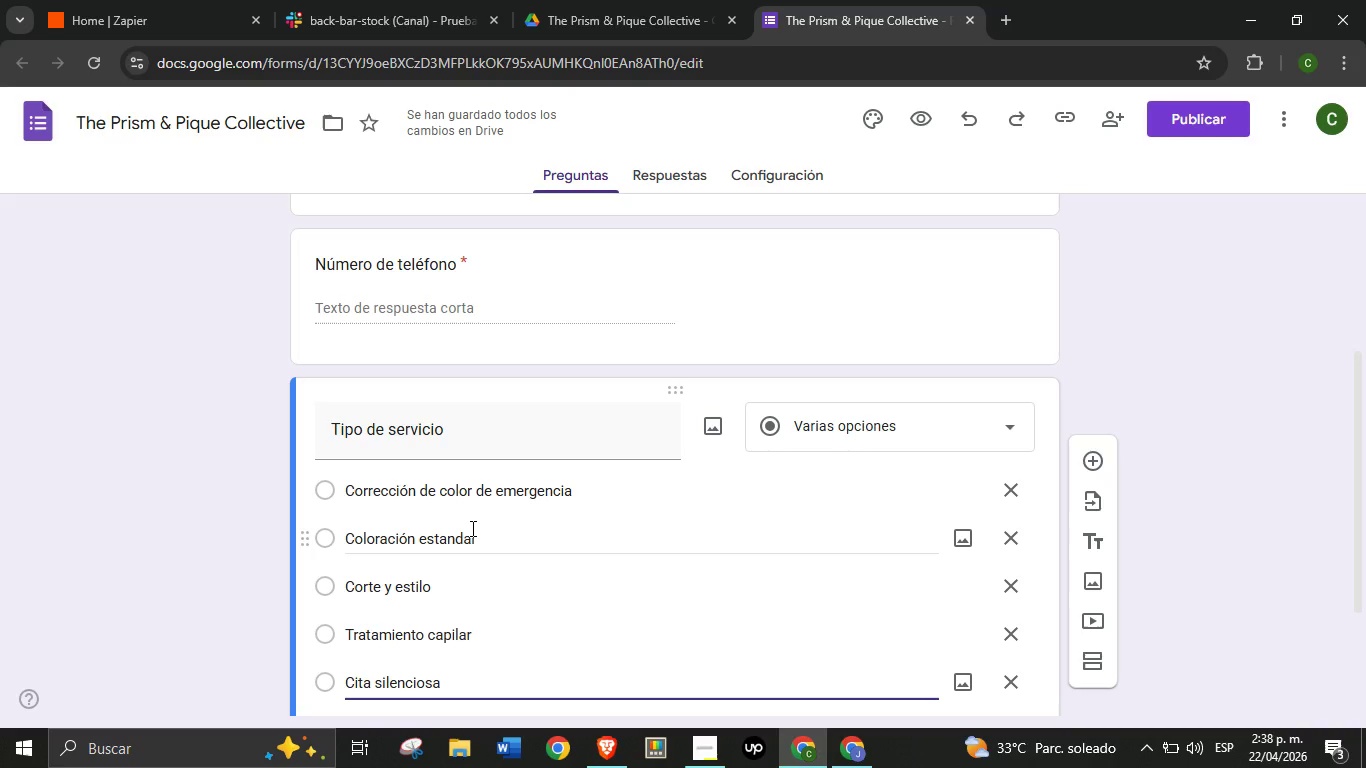 
wait(20.25)
 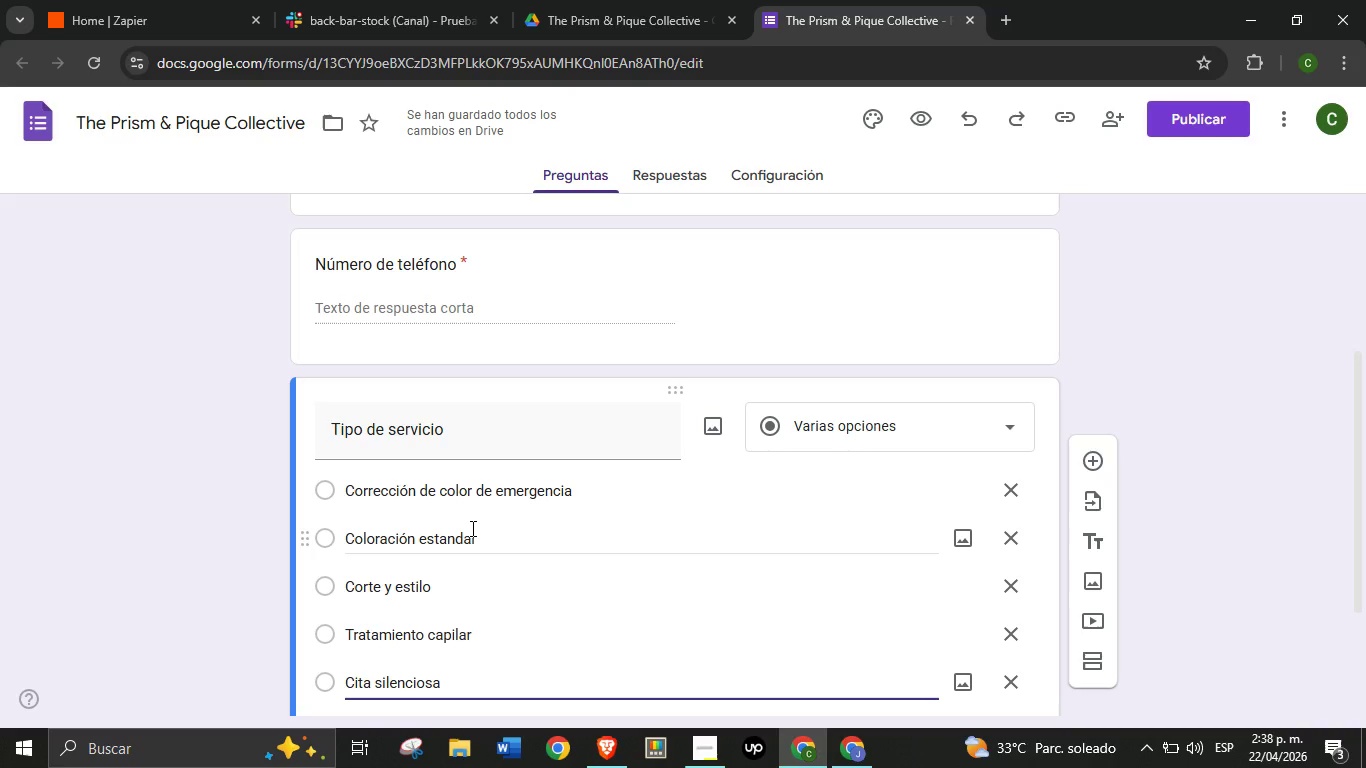 
scroll: coordinate [541, 538], scroll_direction: down, amount: 3.0
 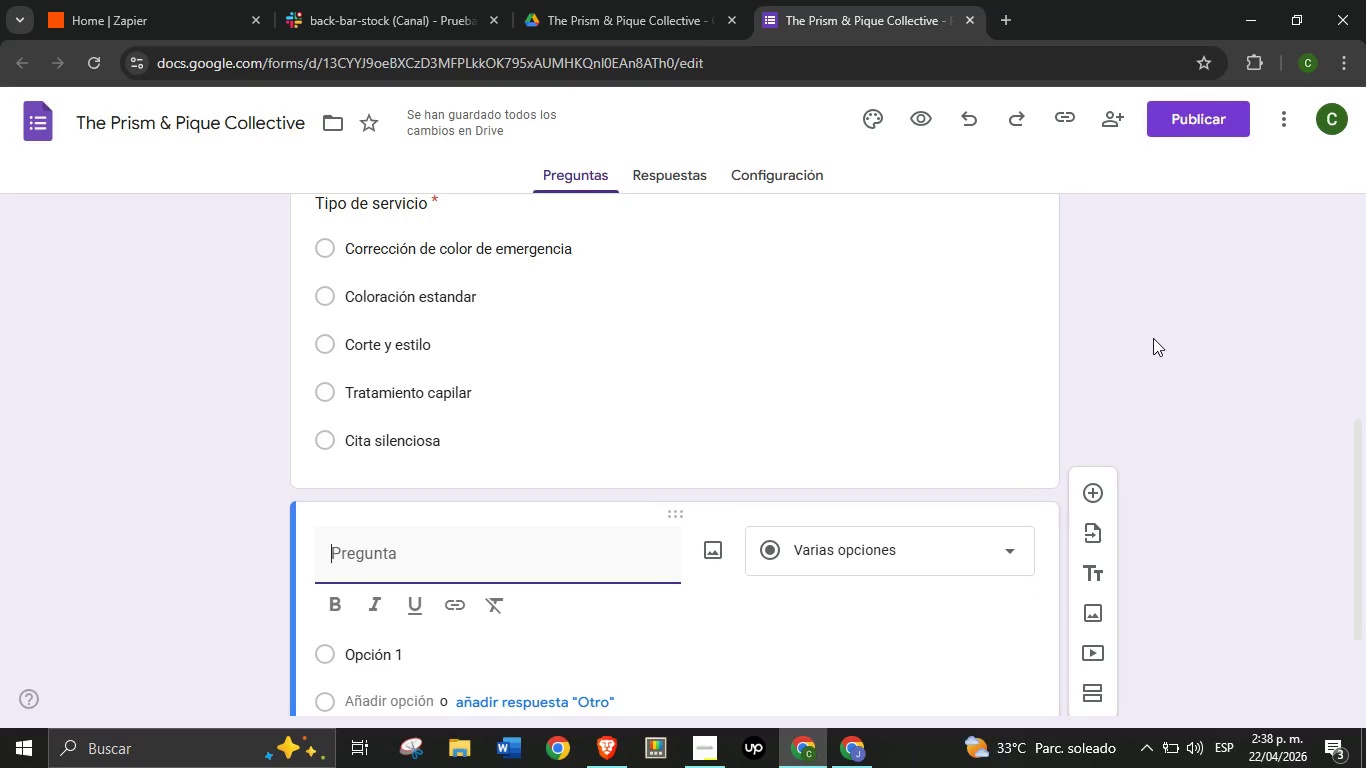 
wait(28.66)
 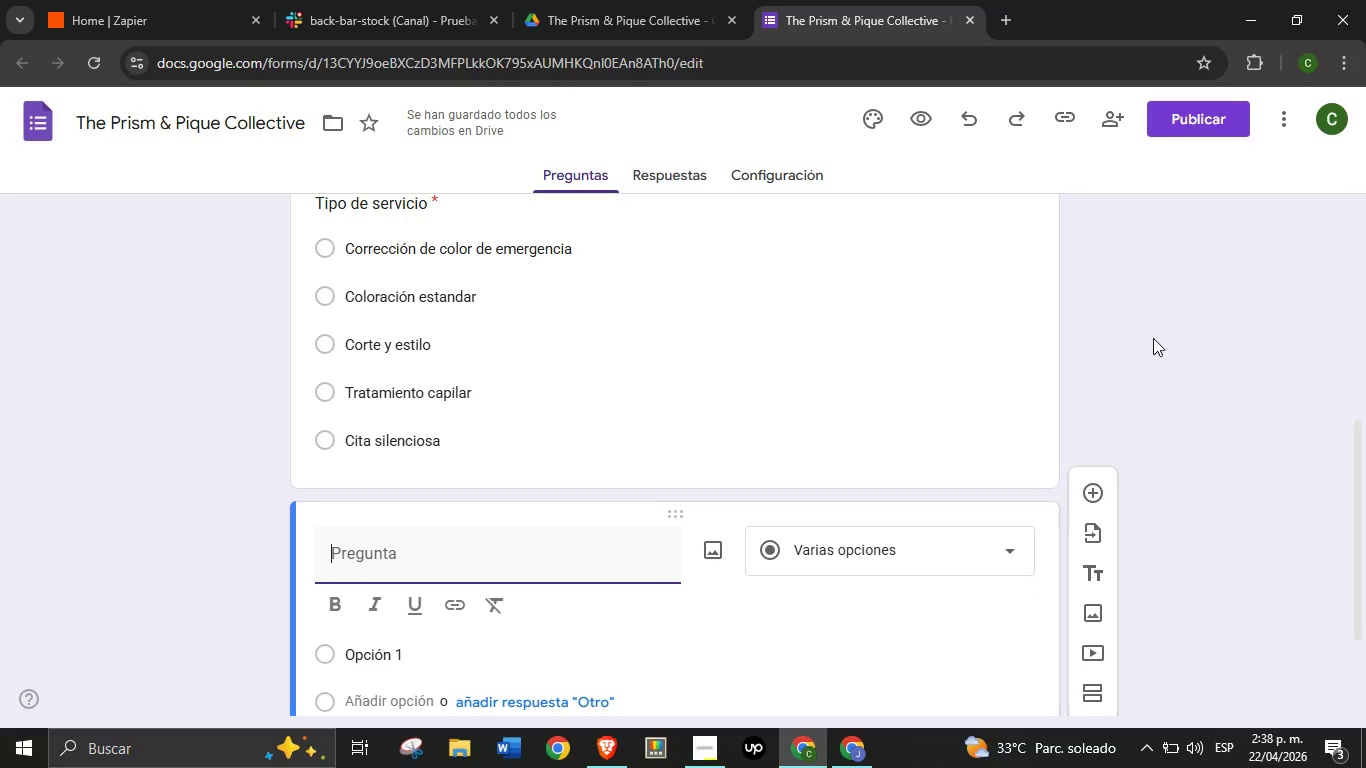 
type(Nivel de urgencia)
 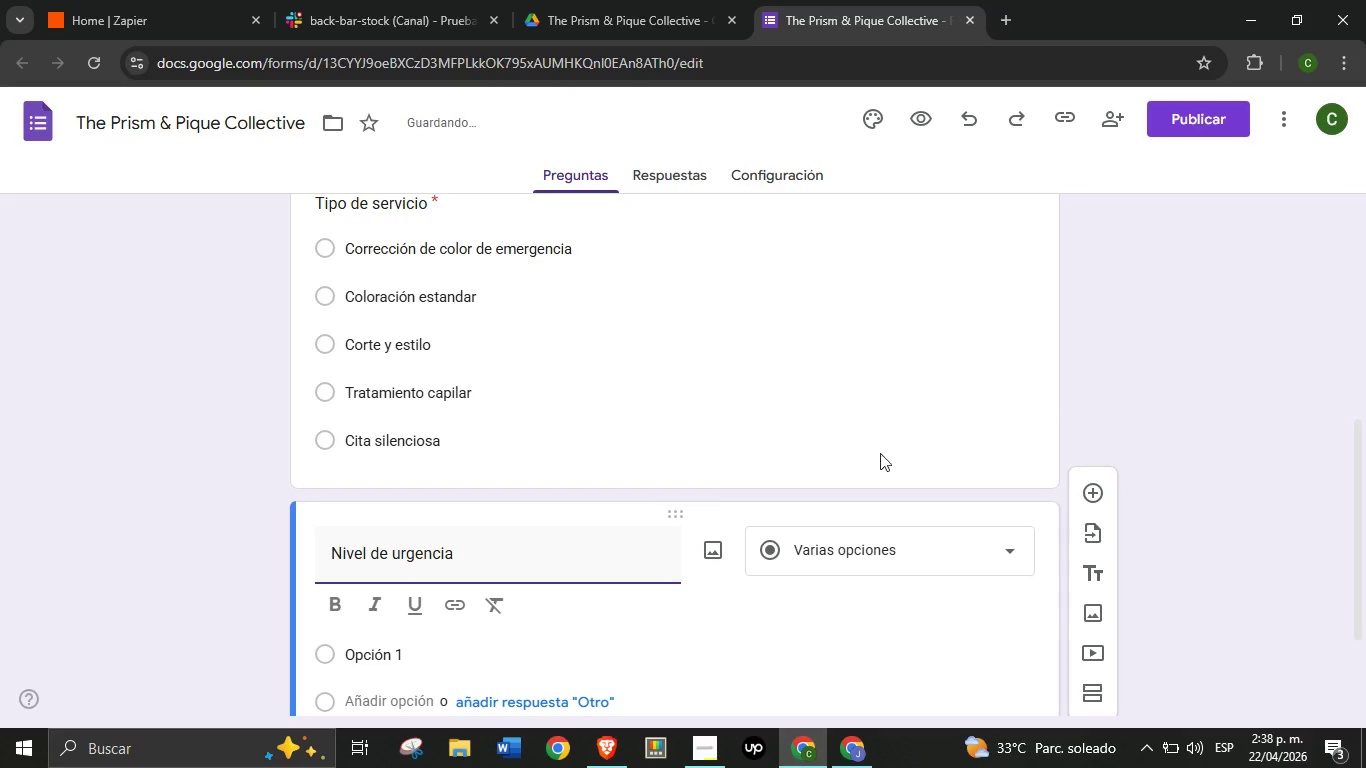 
scroll: coordinate [948, 442], scroll_direction: down, amount: 1.0
 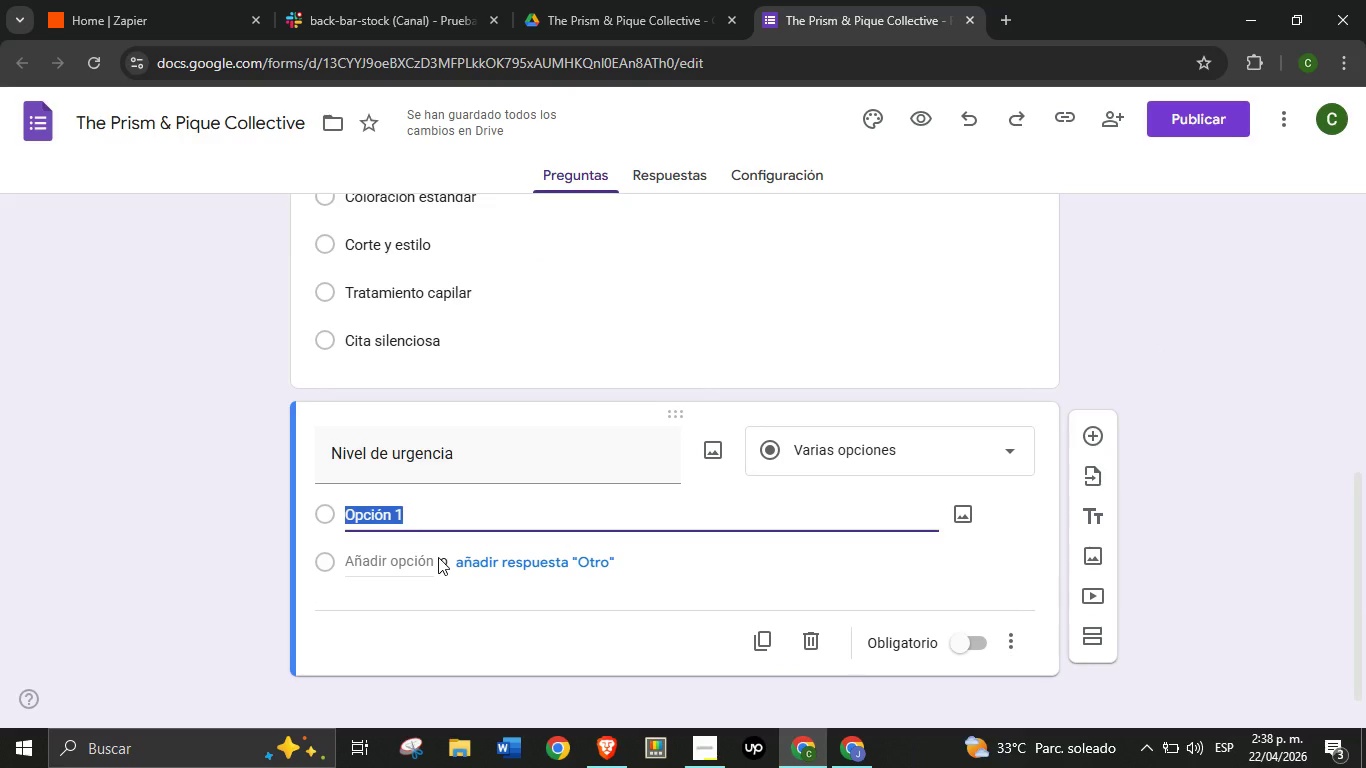 
wait(5.79)
 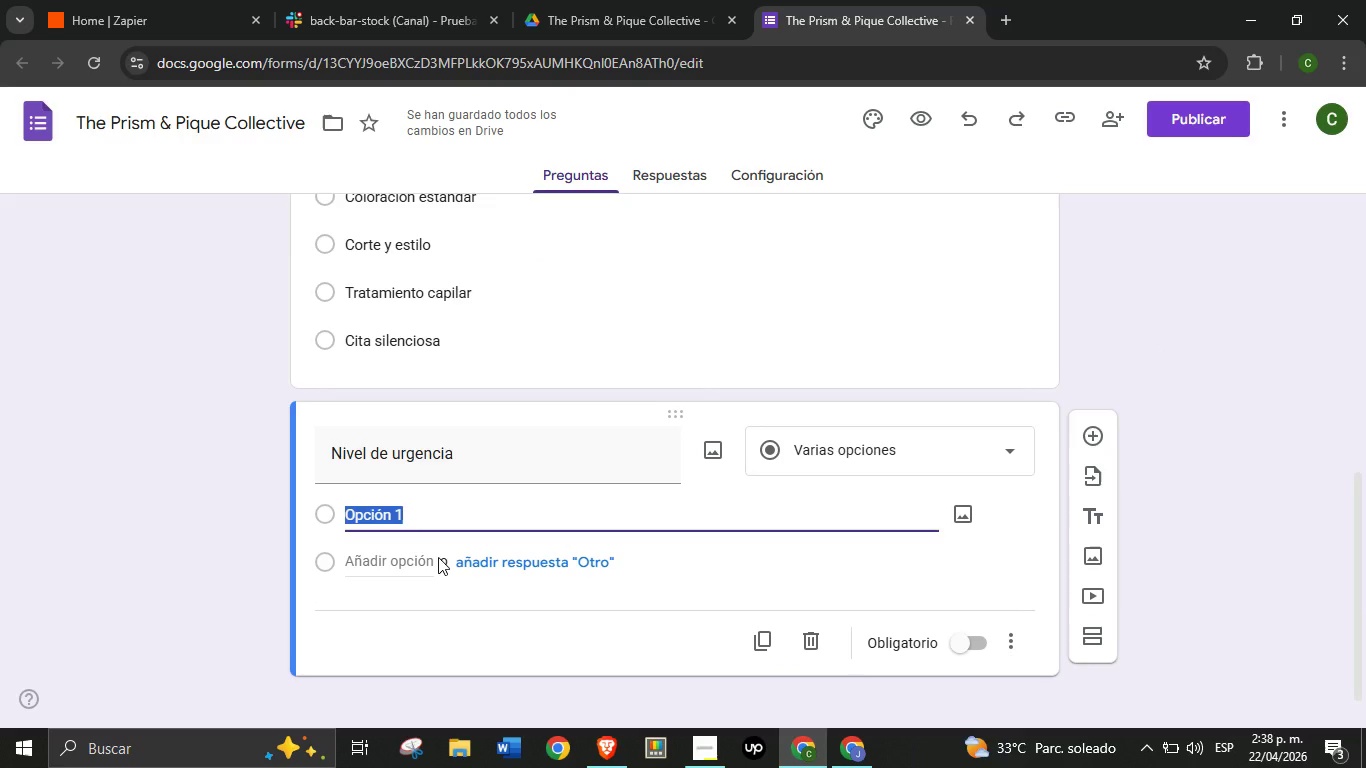 
type(Emergencia )
 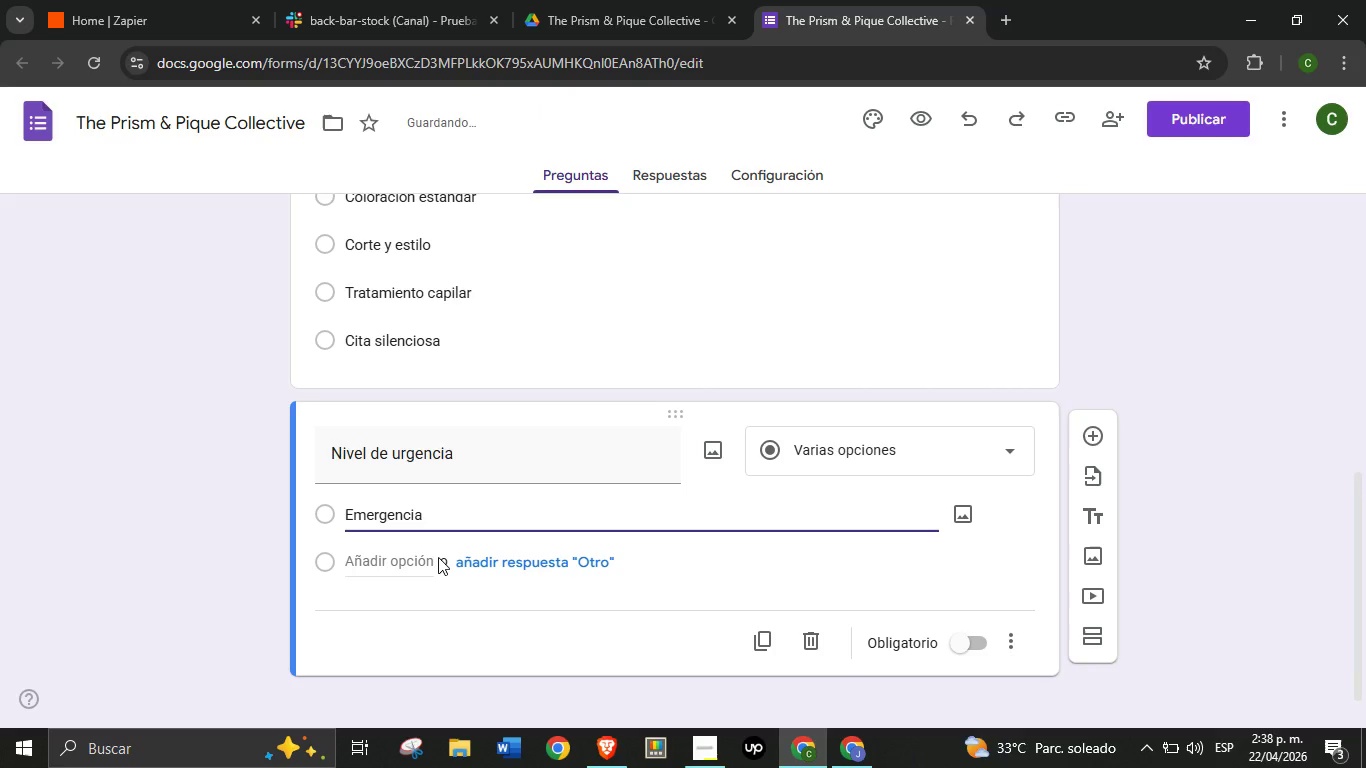 
hold_key(key=ShiftRight, duration=0.97)
 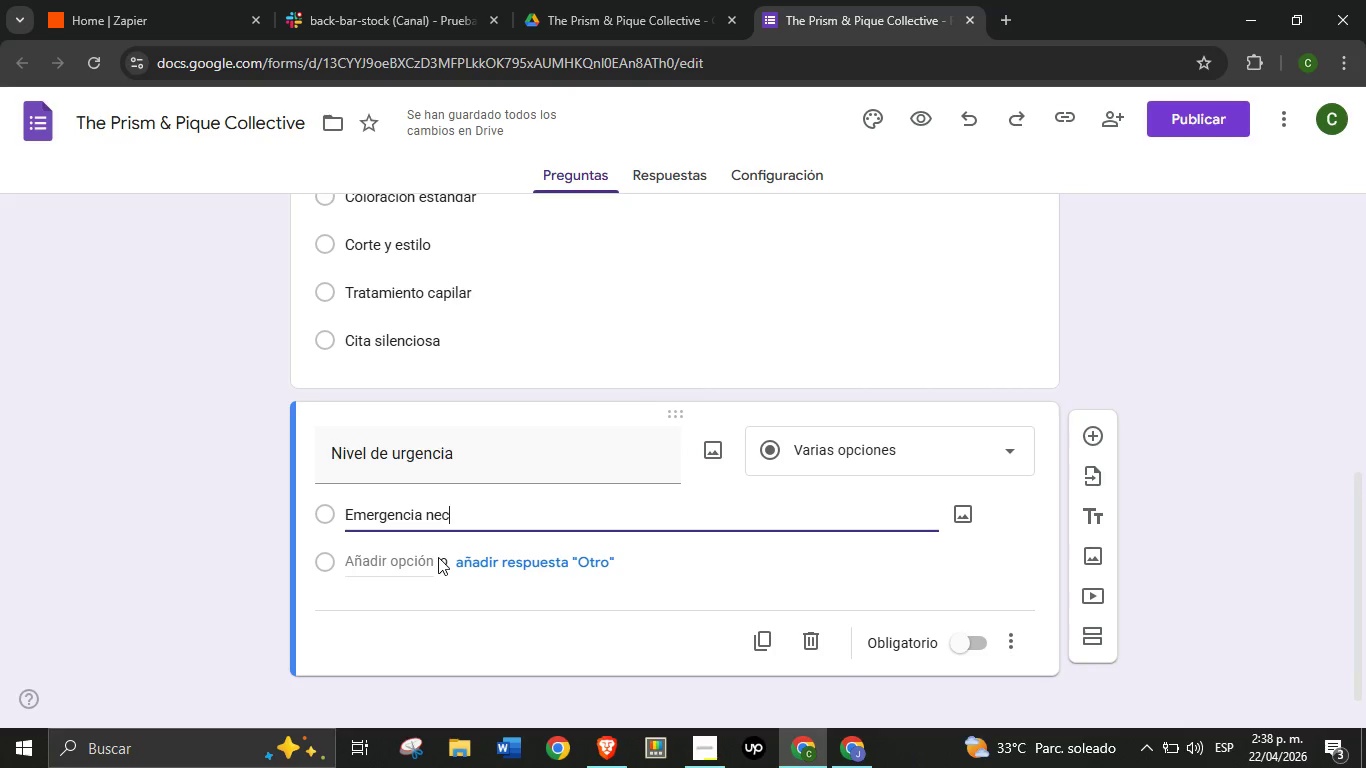 
type(neces)
key(Backspace)
key(Backspace)
key(Backspace)
key(Backspace)
key(Backspace)
type(*necesito cita en menos de 48 horas()
 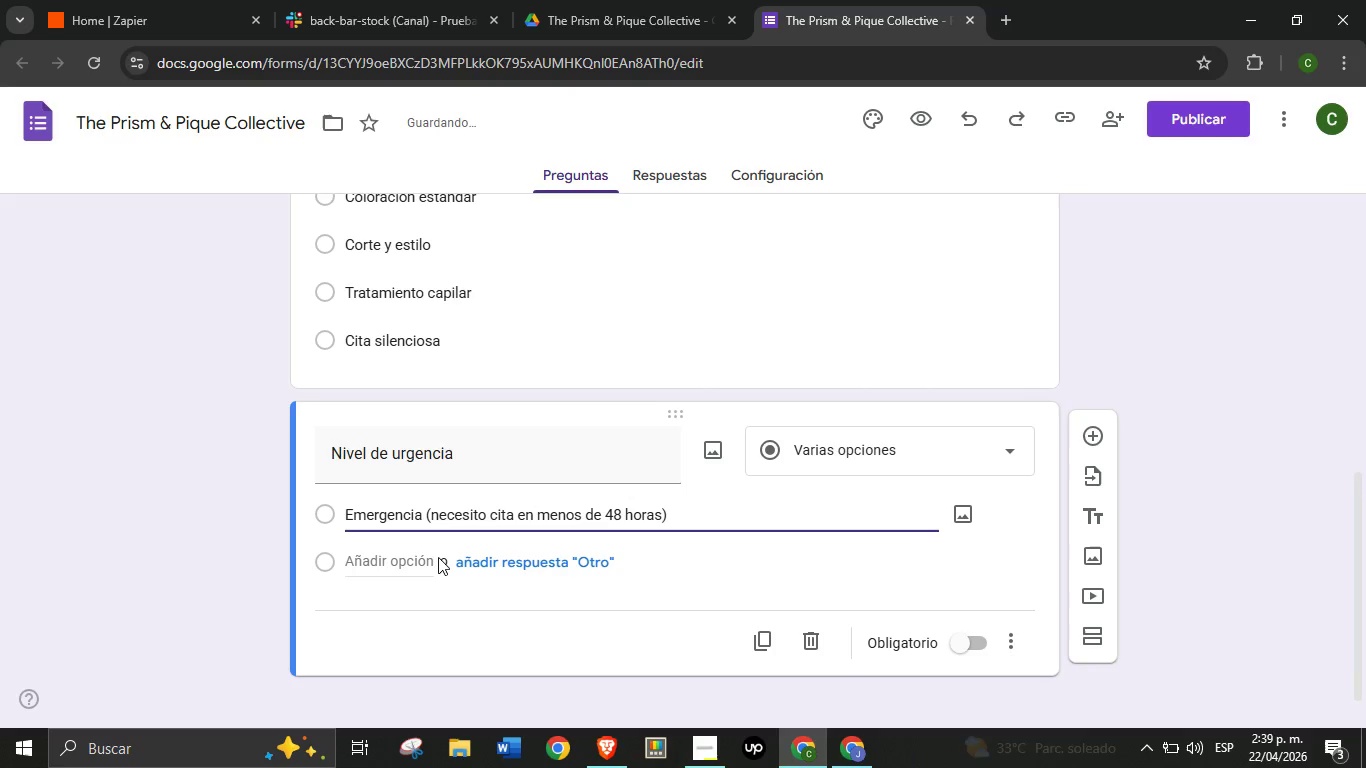 
key(Enter)
 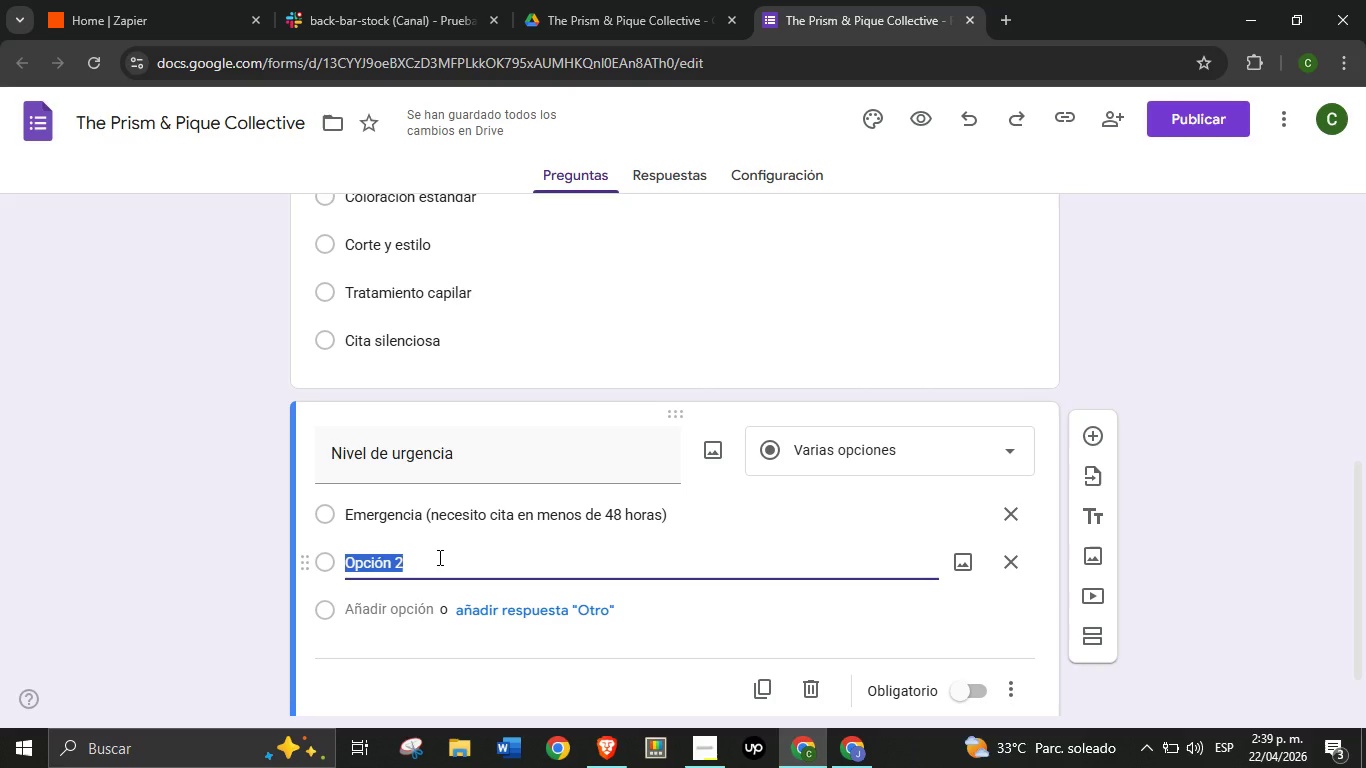 
wait(6.44)
 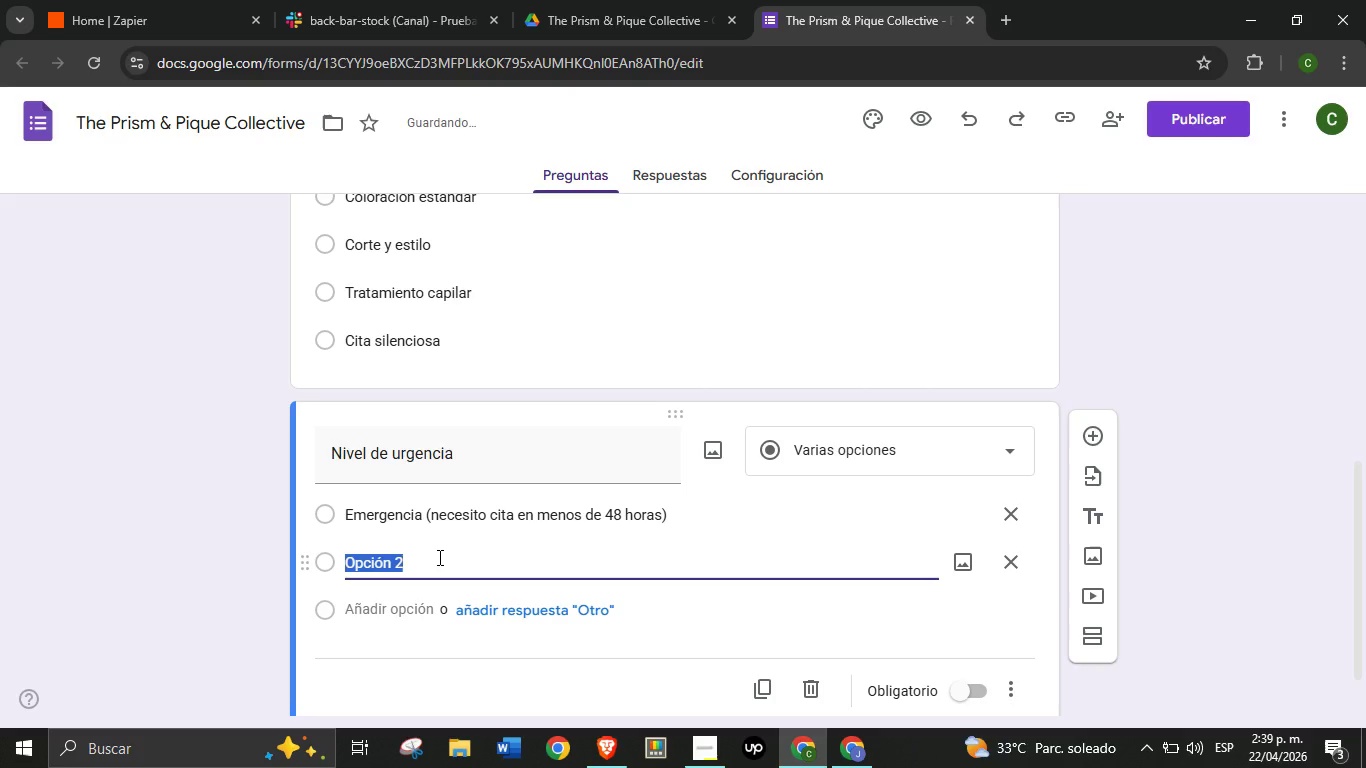 
type(Estandar *puede ser en los pr;oximos d;as)
key(Backspace)
key(Backspace)
type(;ias()
 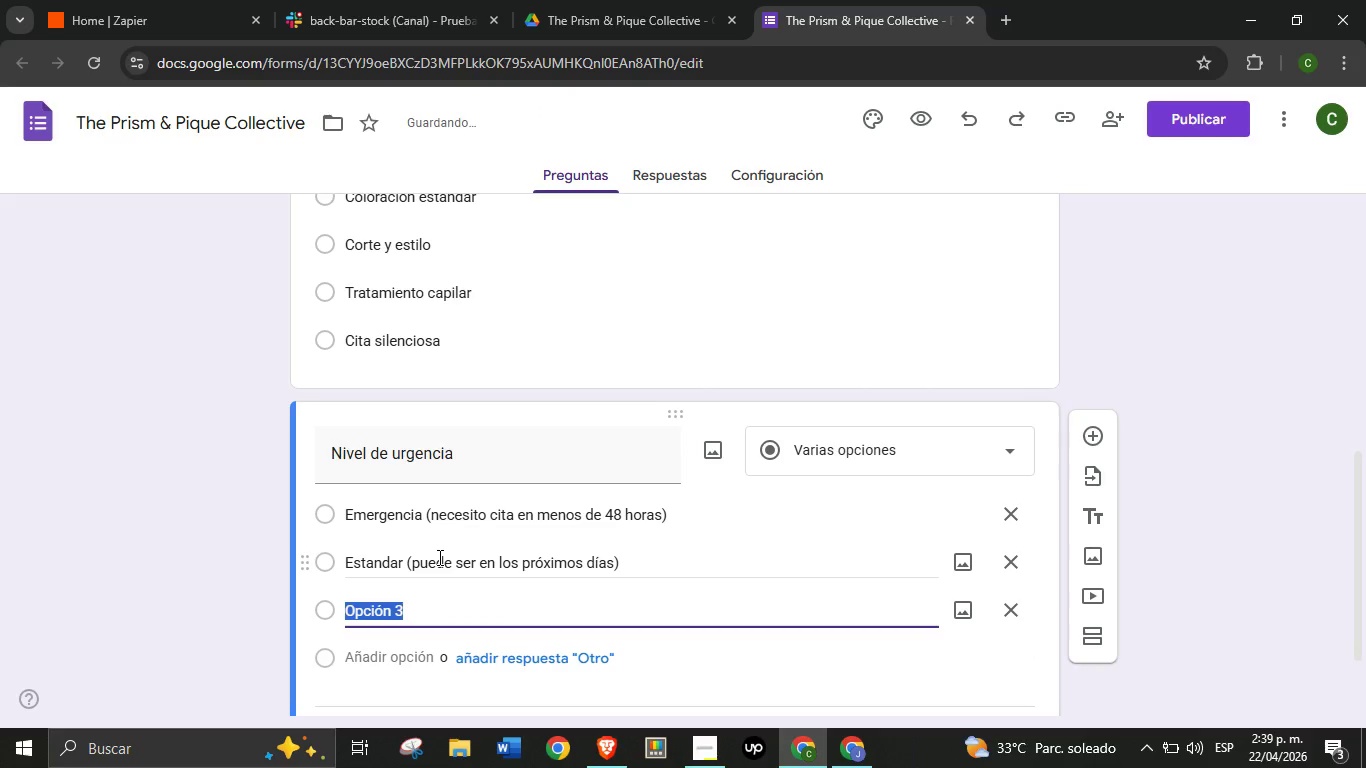 
 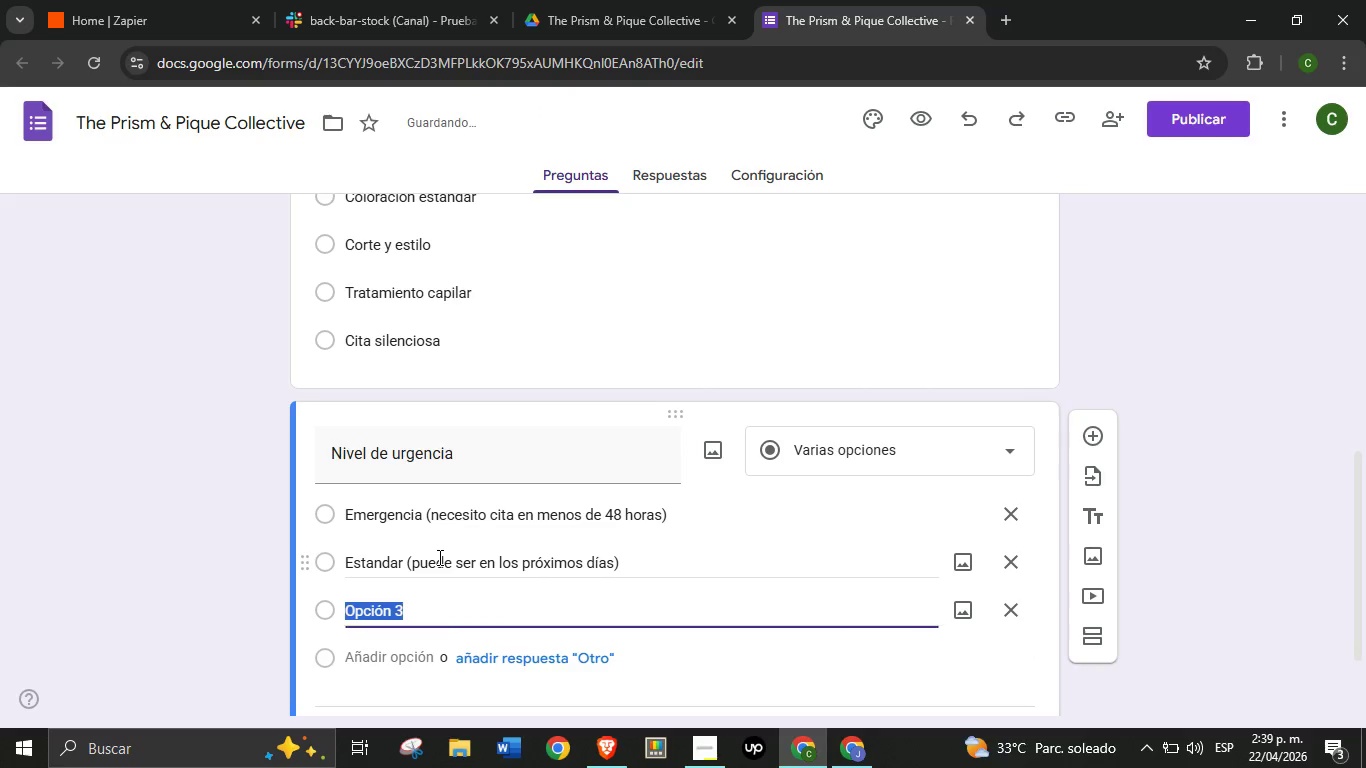 
key(Enter)
 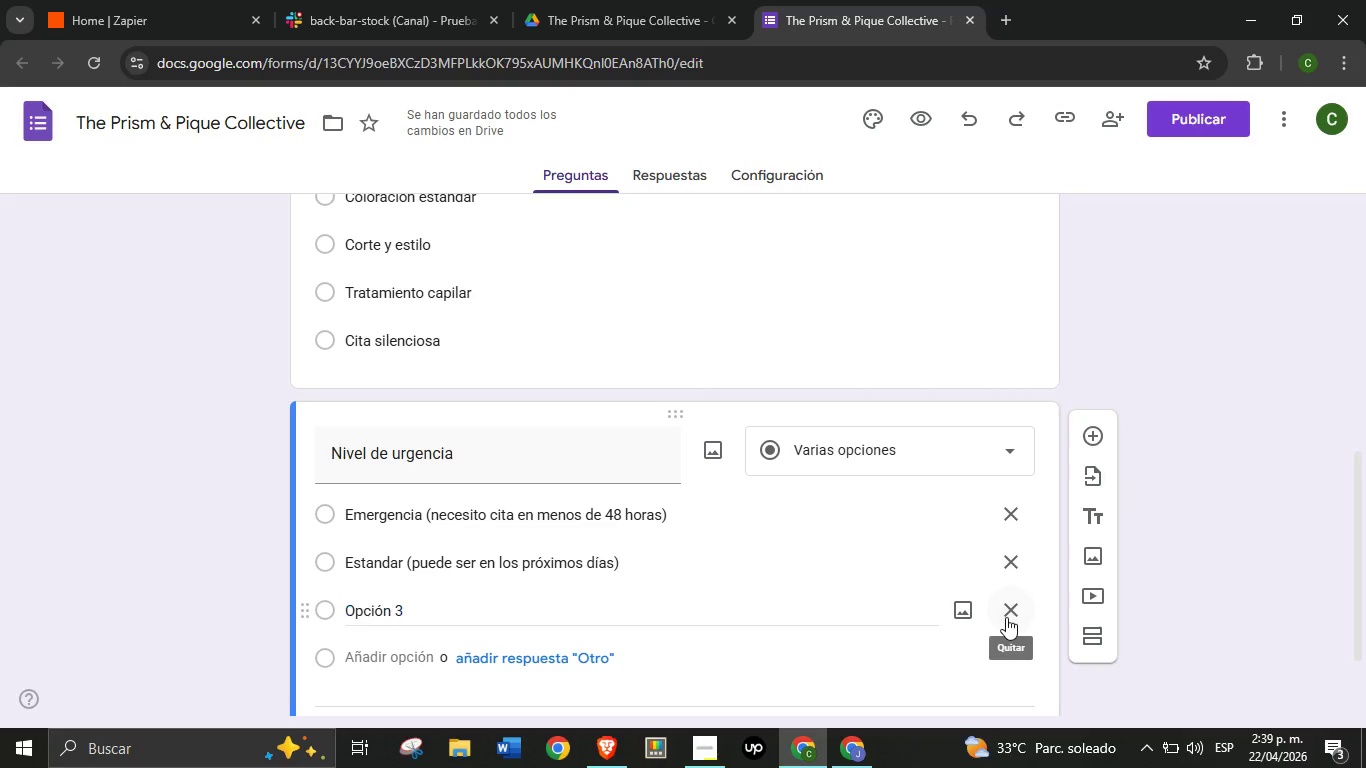 
wait(6.27)
 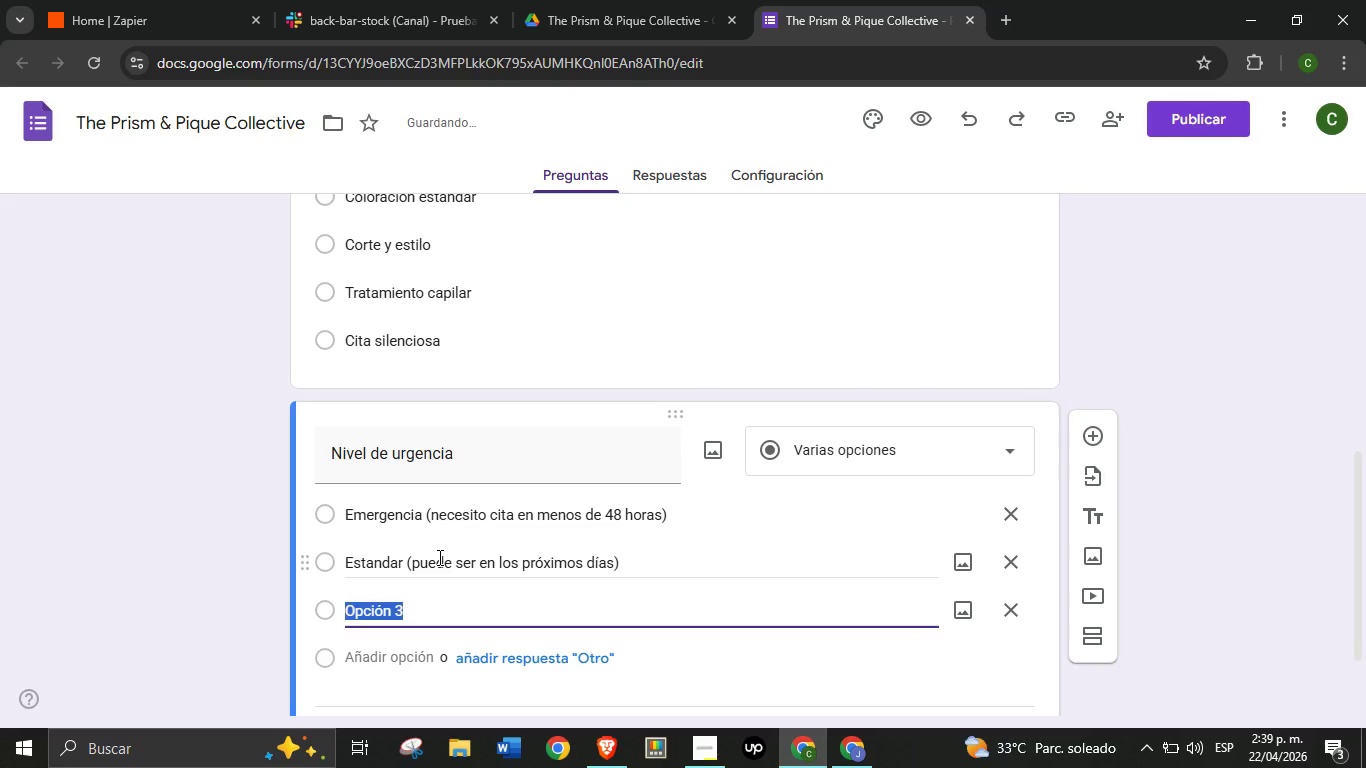 
left_click([1007, 630])
 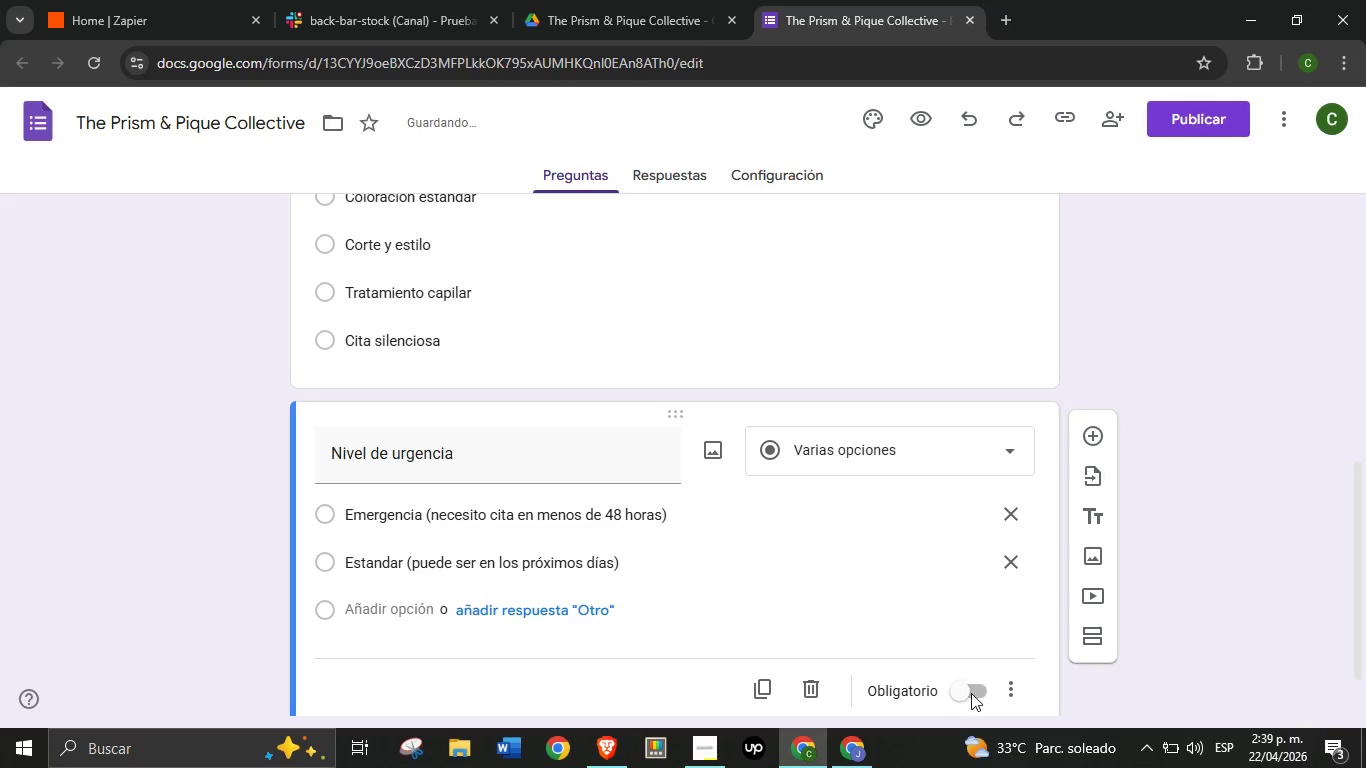 
left_click([956, 693])
 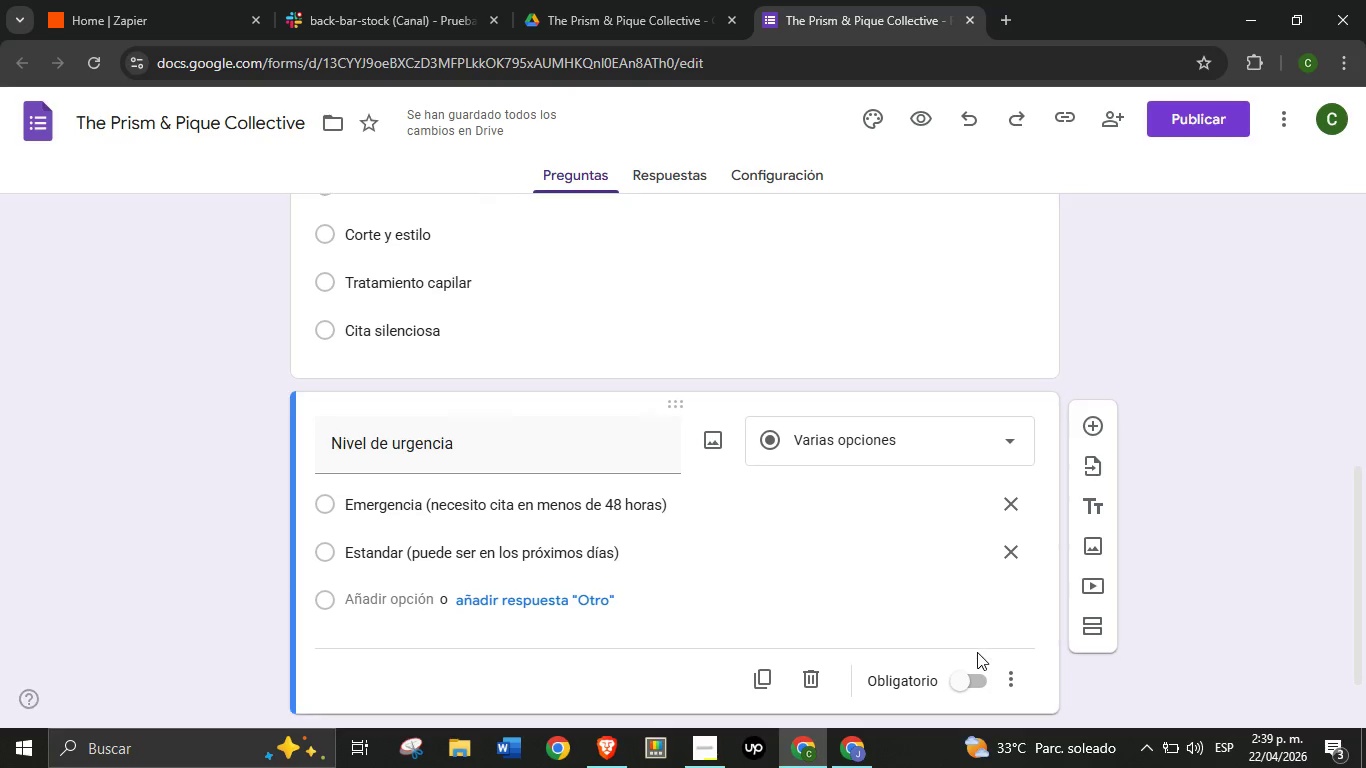 
scroll: coordinate [977, 652], scroll_direction: down, amount: 2.0
 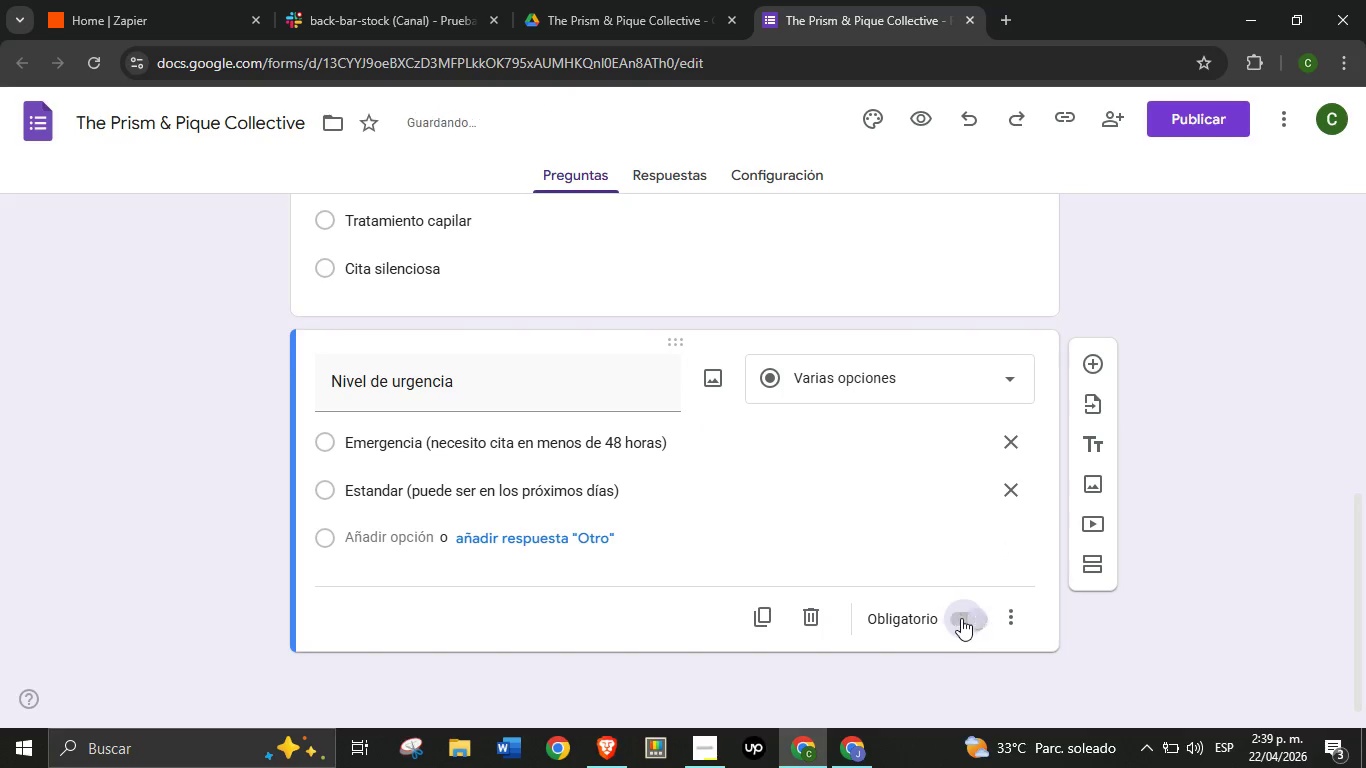 
left_click([959, 619])
 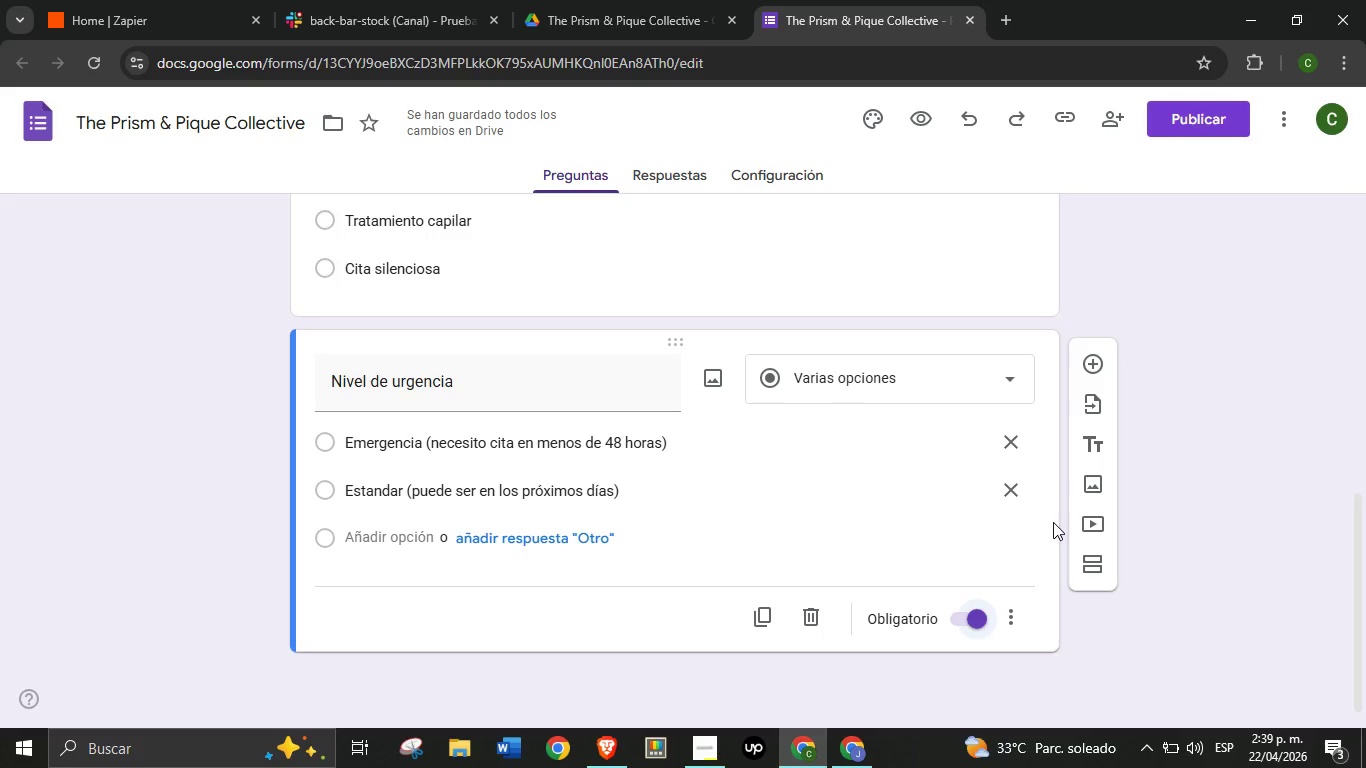 
wait(14.78)
 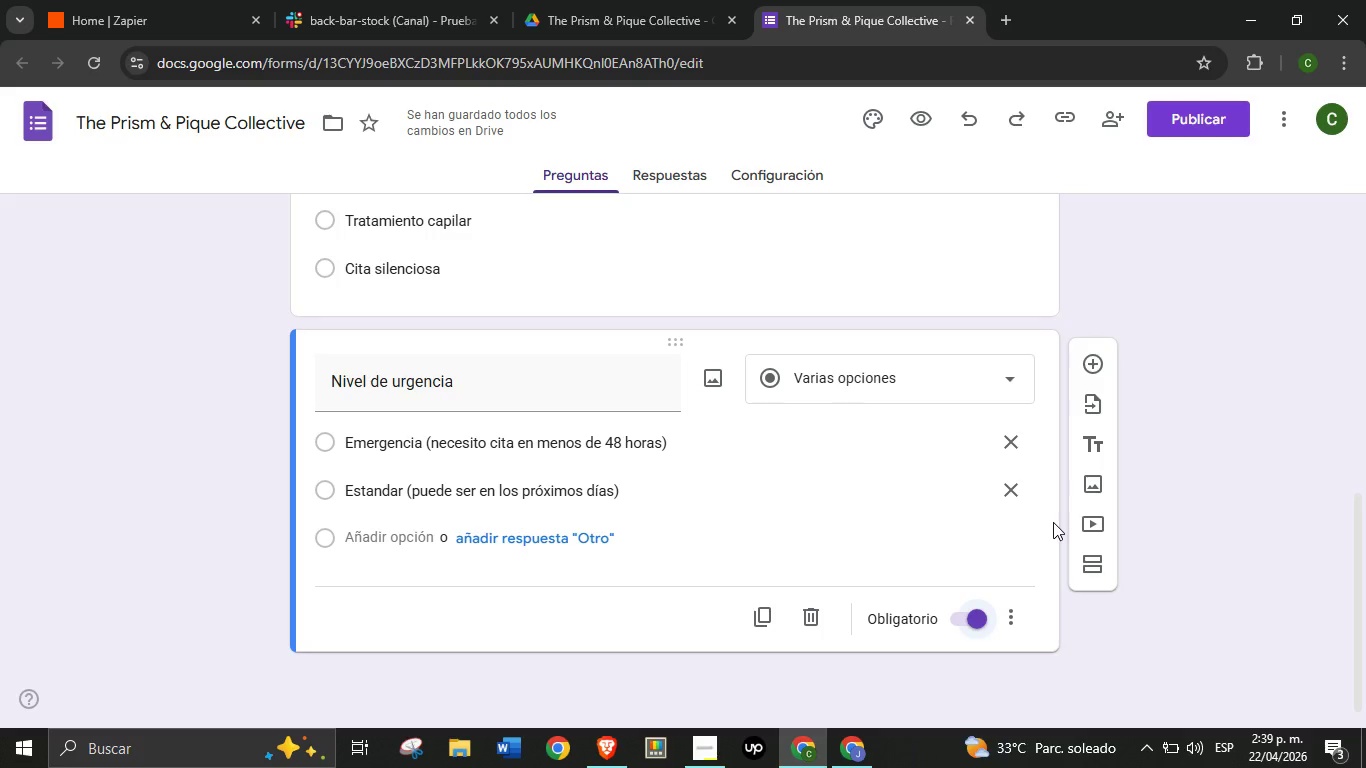 
left_click([1101, 365])
 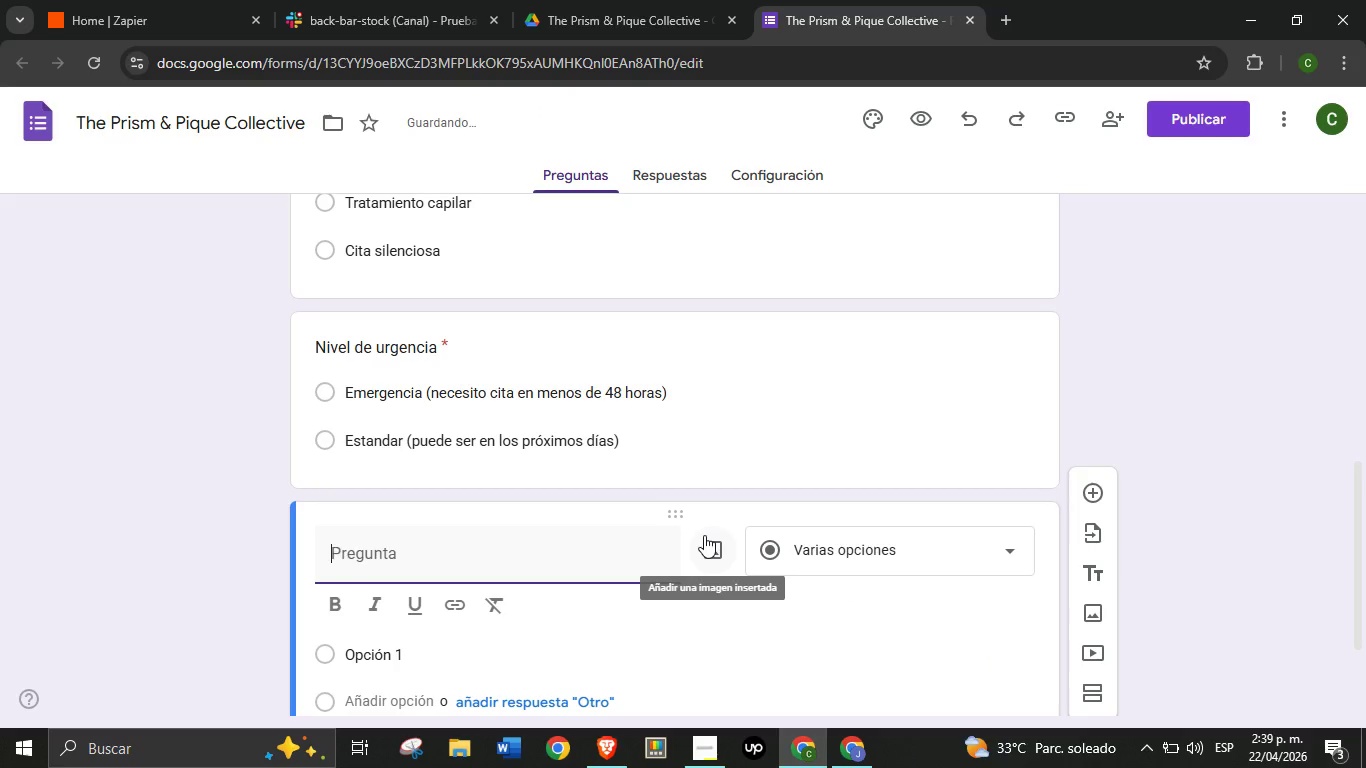 
type(Historial capilar del cliente &)
key(Backspace)
type(*)
 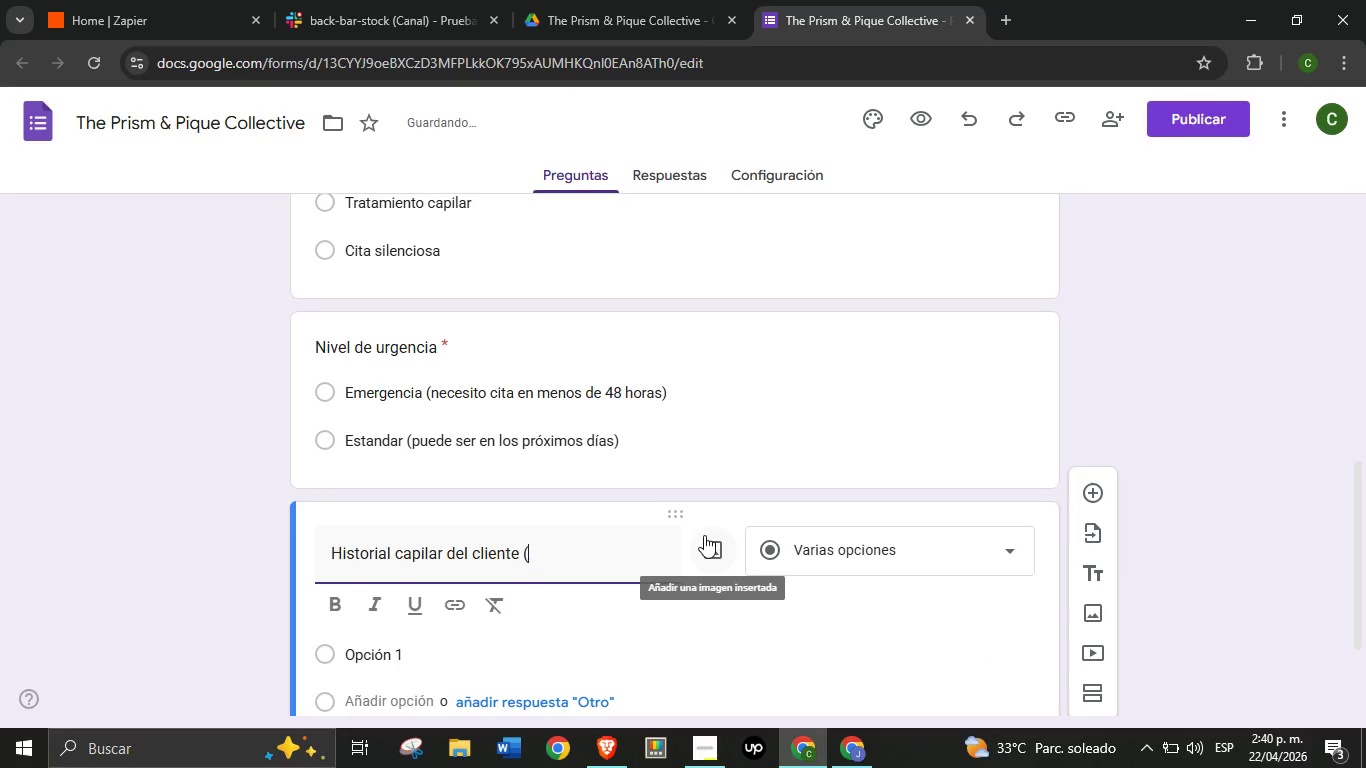 
type(tratamientos previos, decoloraciones, qu;imicos aplicados()
 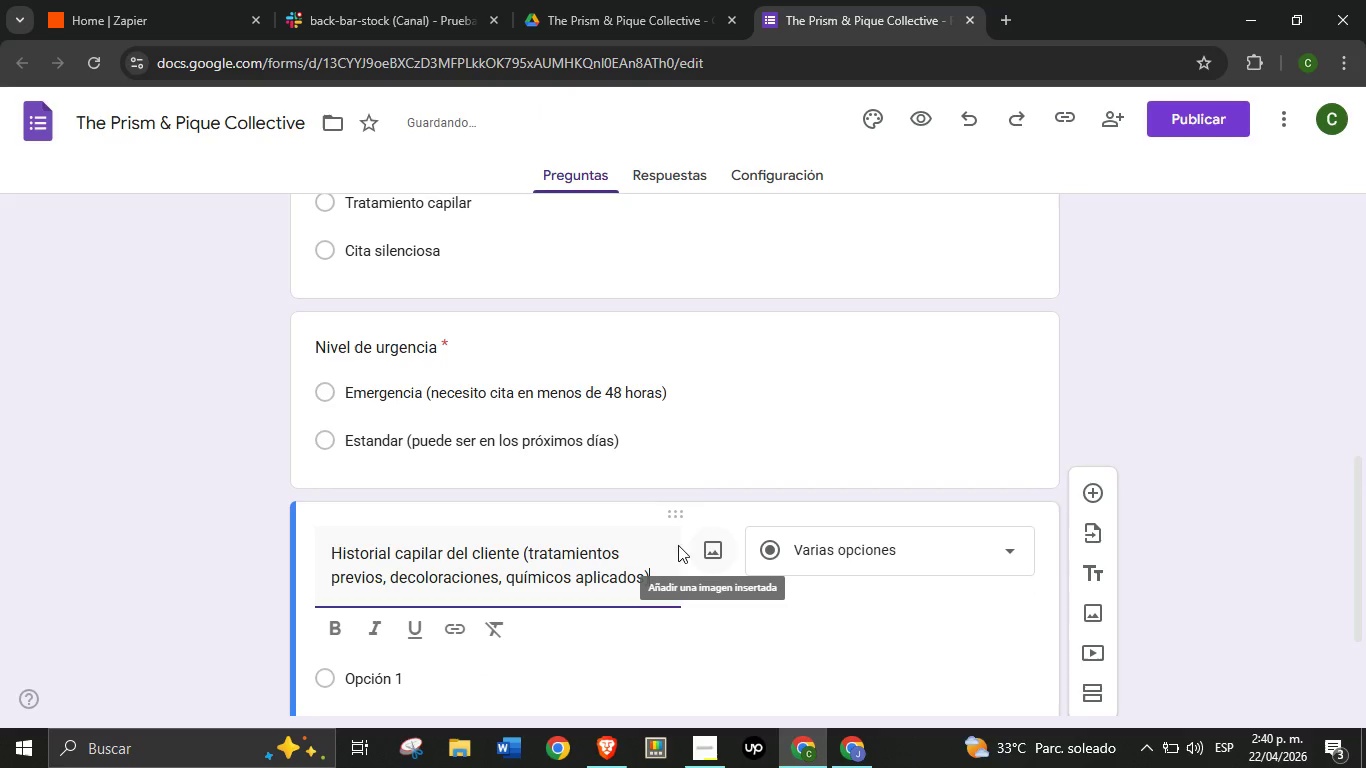 
scroll: coordinate [694, 473], scroll_direction: down, amount: 3.0
 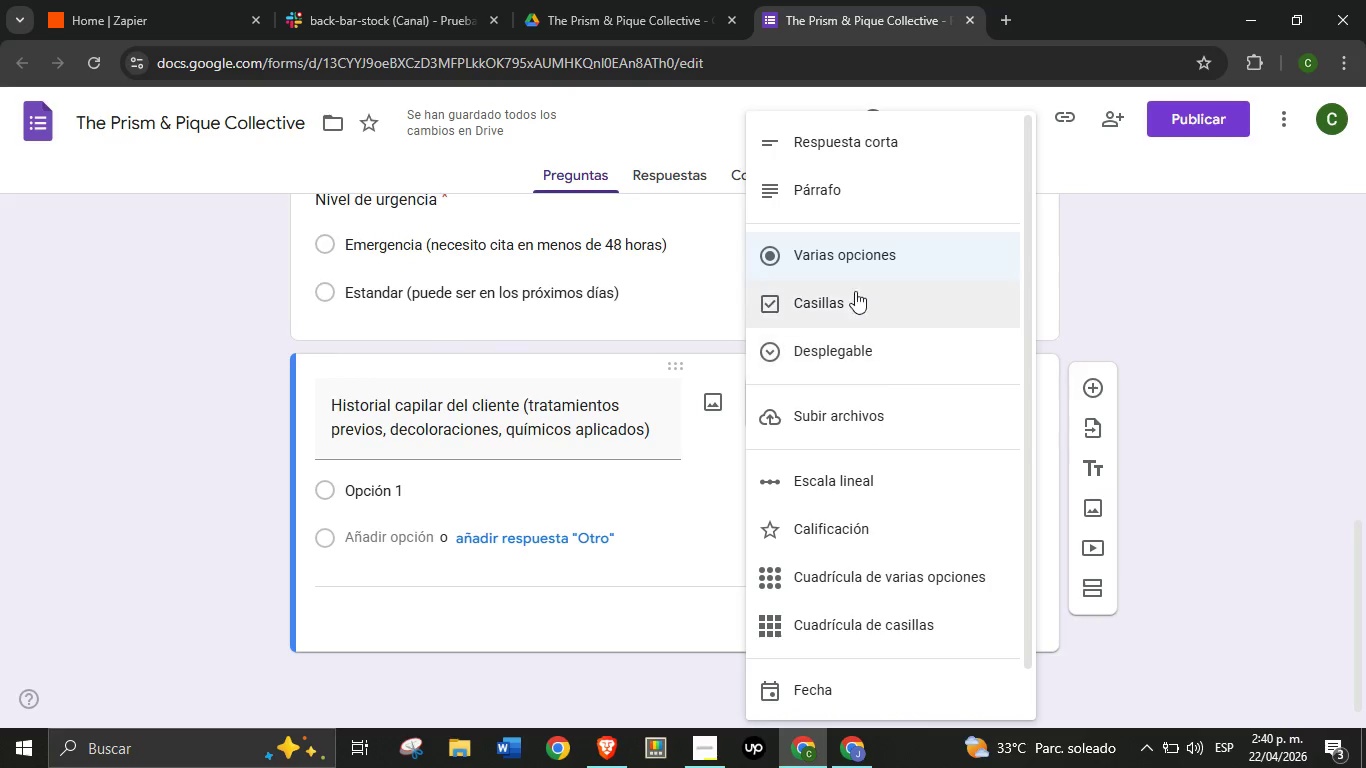 
left_click([857, 179])
 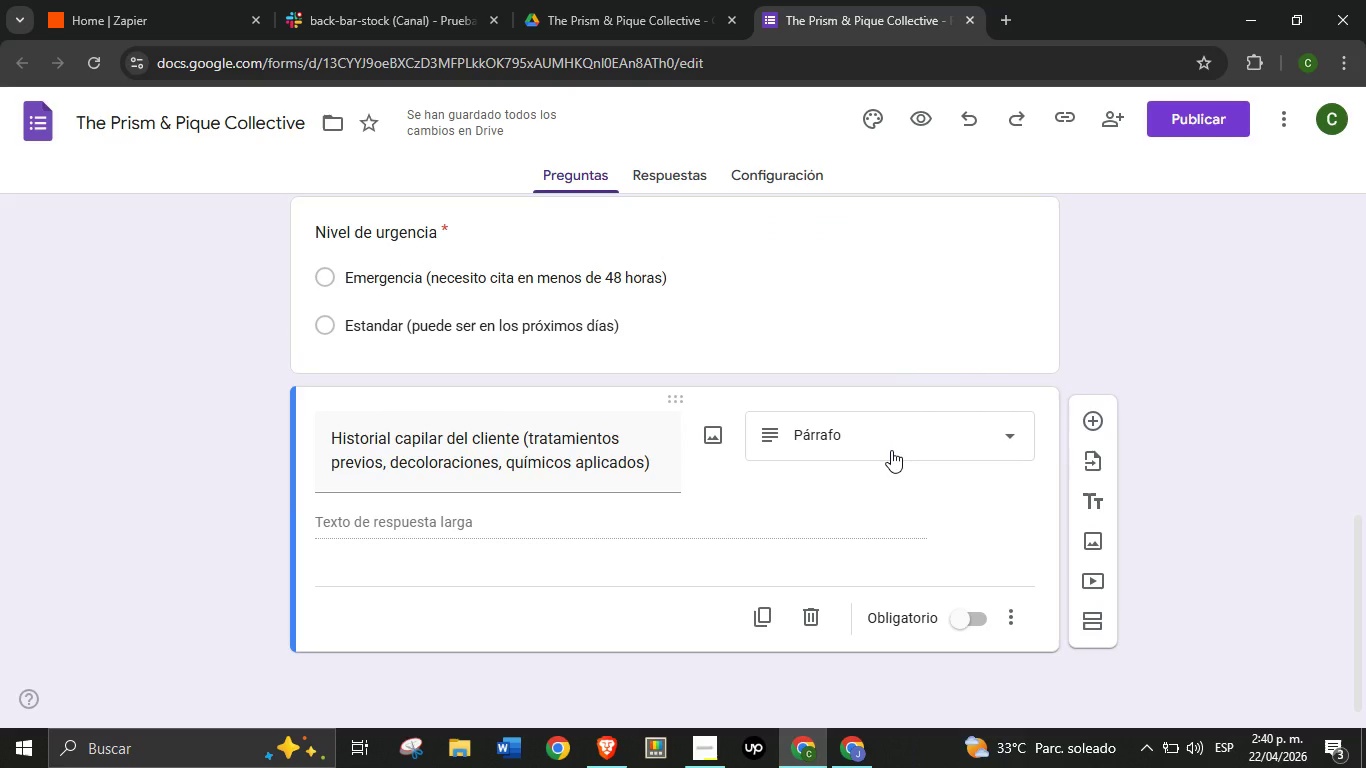 
wait(8.56)
 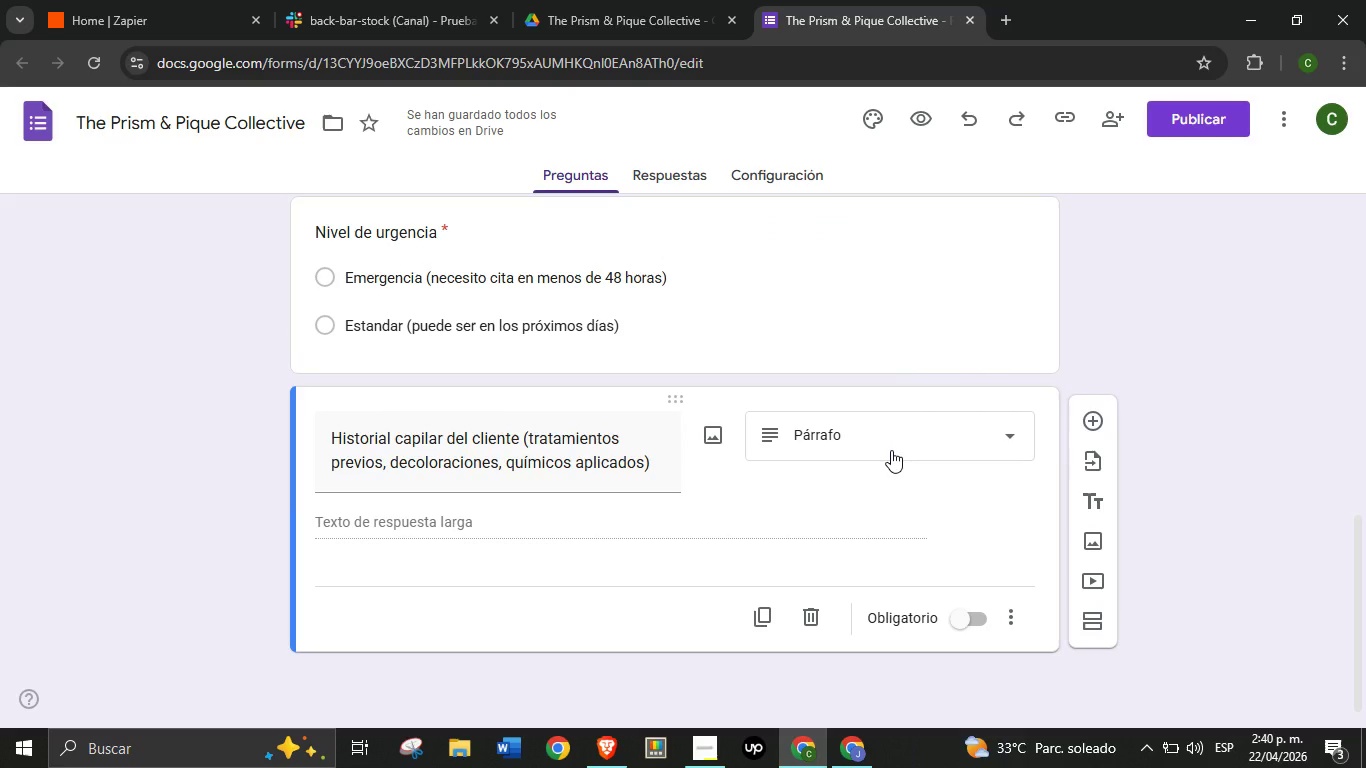 
left_click([970, 623])
 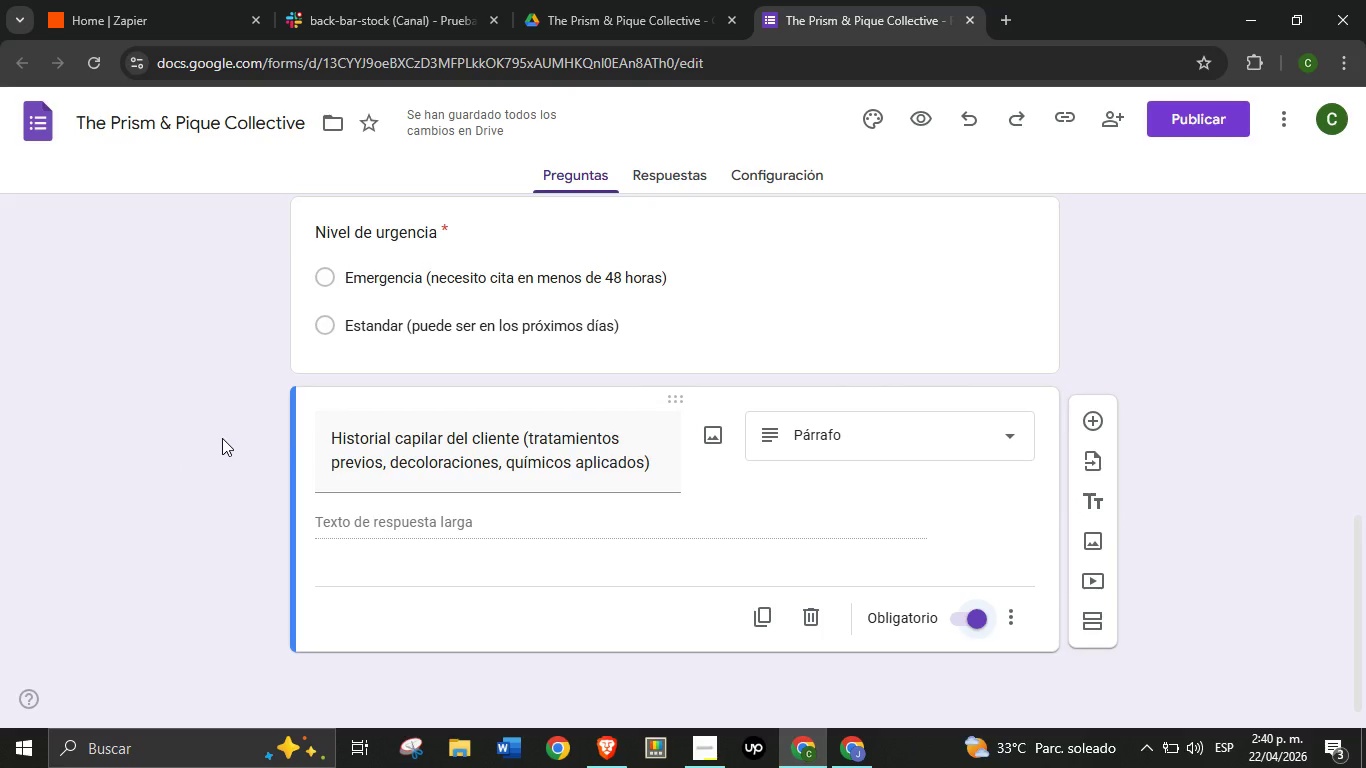 
wait(16.33)
 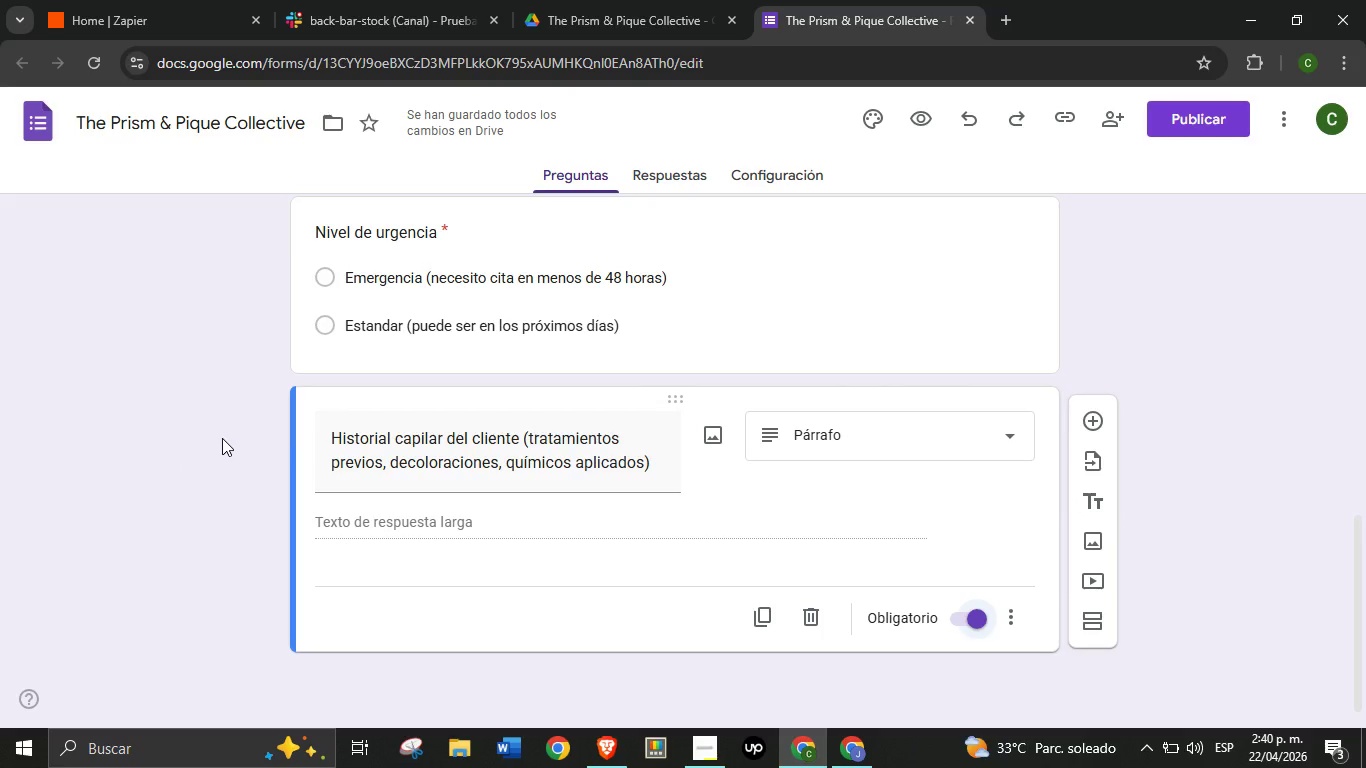 
left_click([1089, 428])
 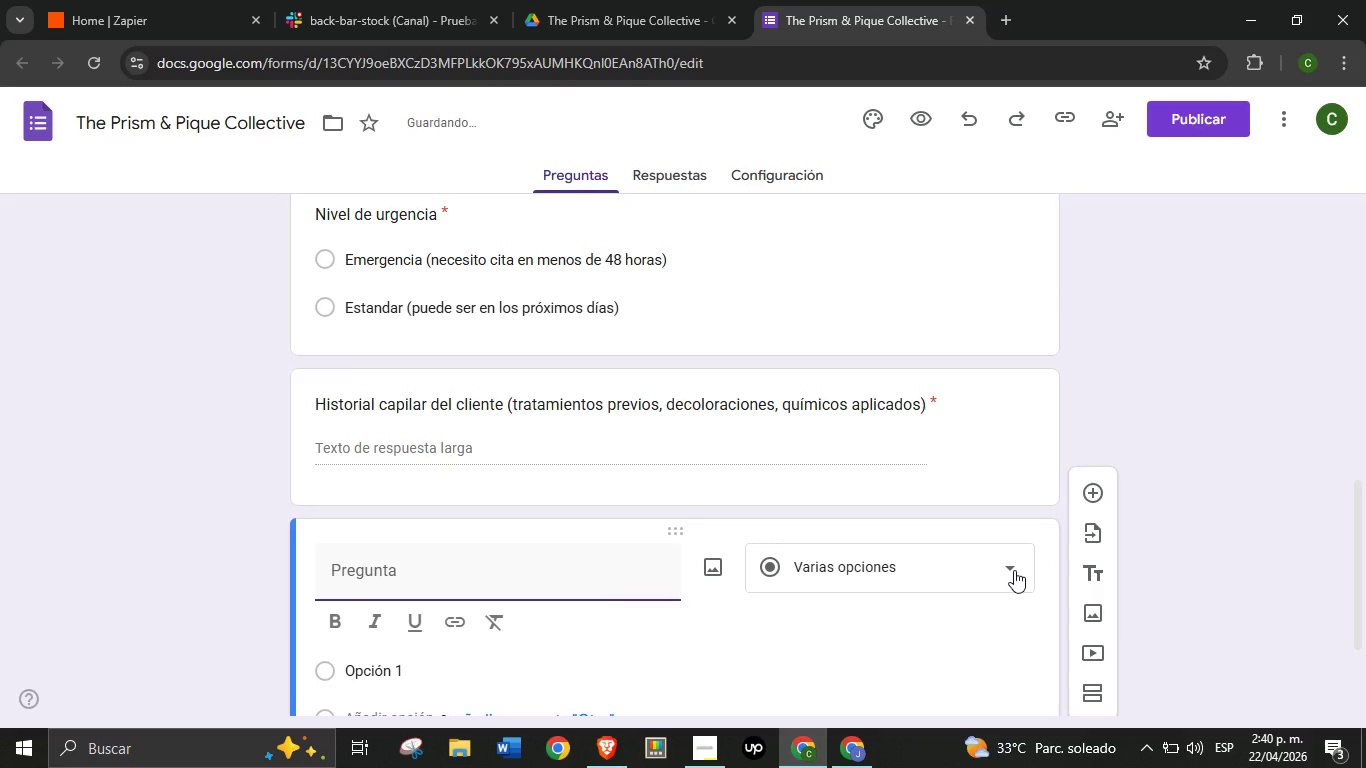 
type(Descripci;on del resultad )
key(Backspace)
type(o deseado)
 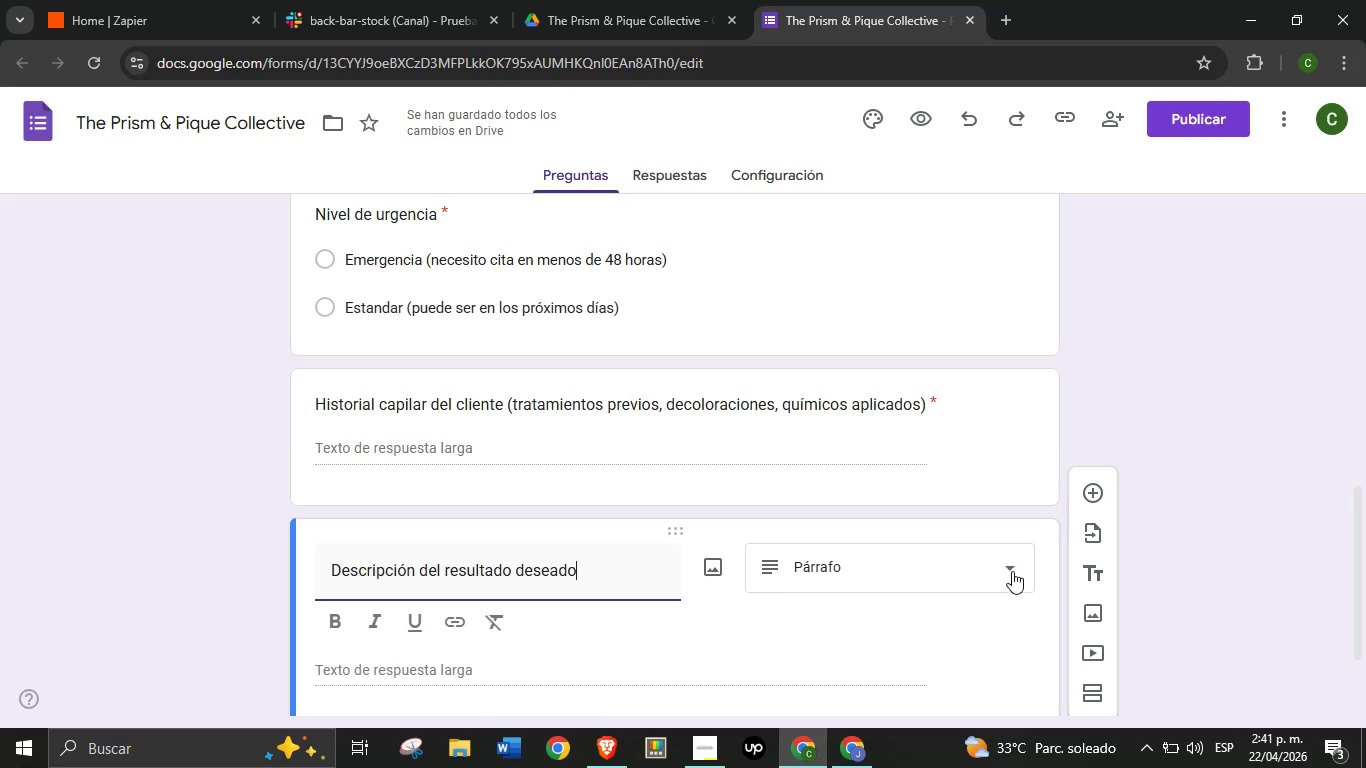 
scroll: coordinate [750, 536], scroll_direction: down, amount: 2.0
 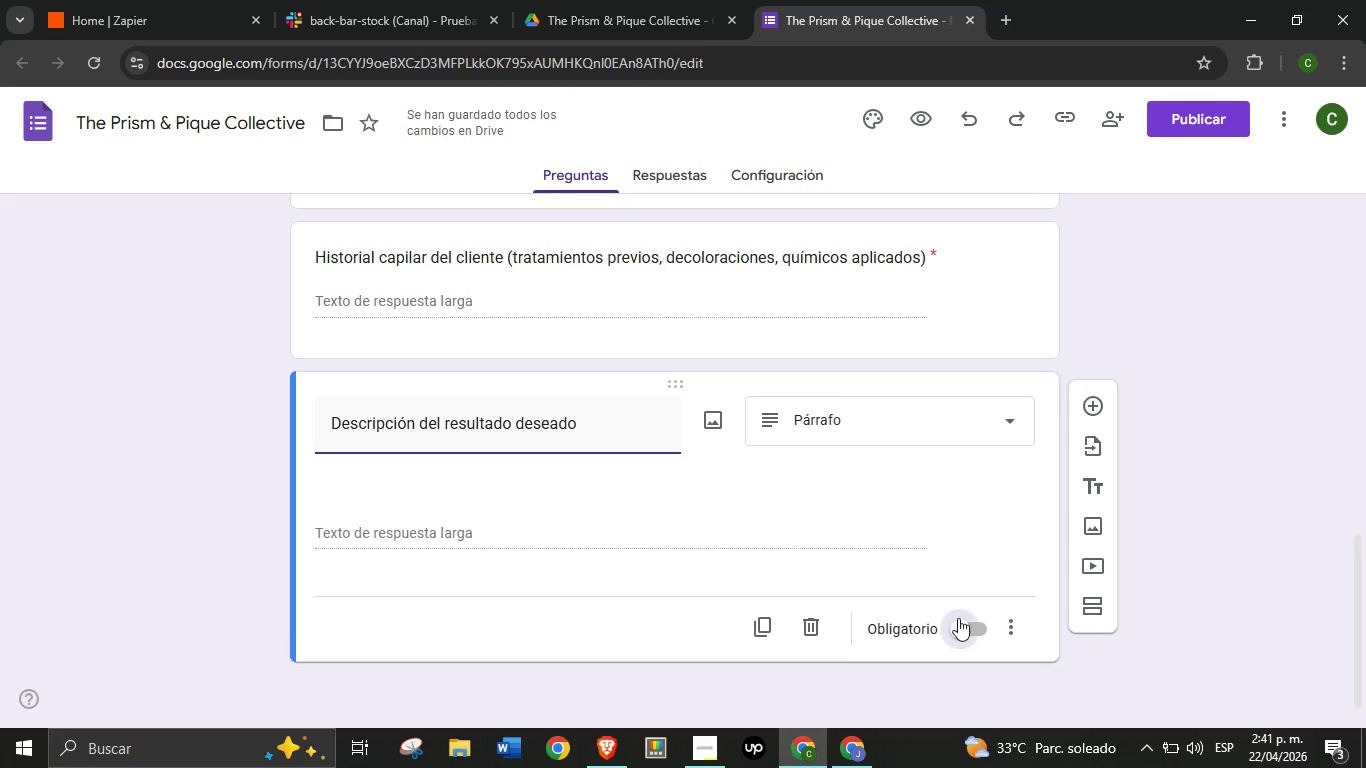 
left_click([958, 618])
 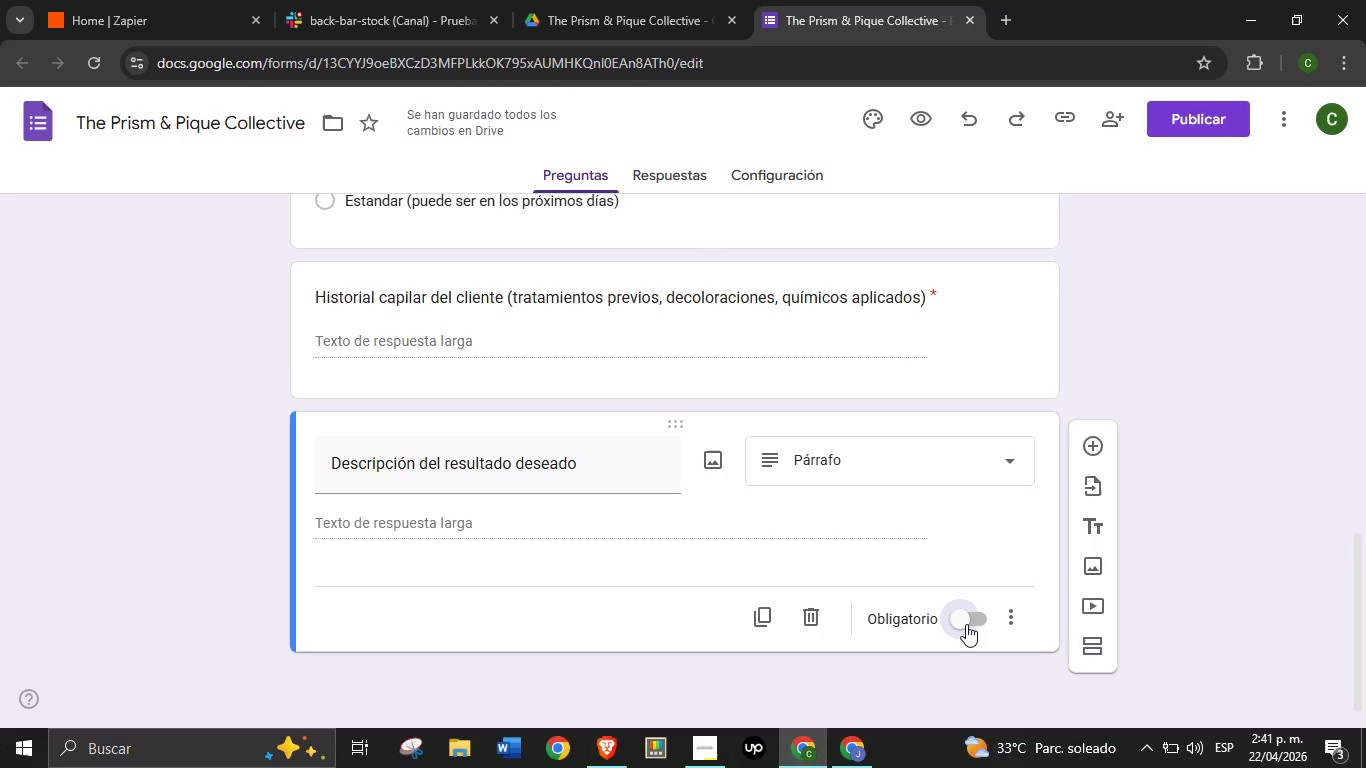 
left_click([966, 624])
 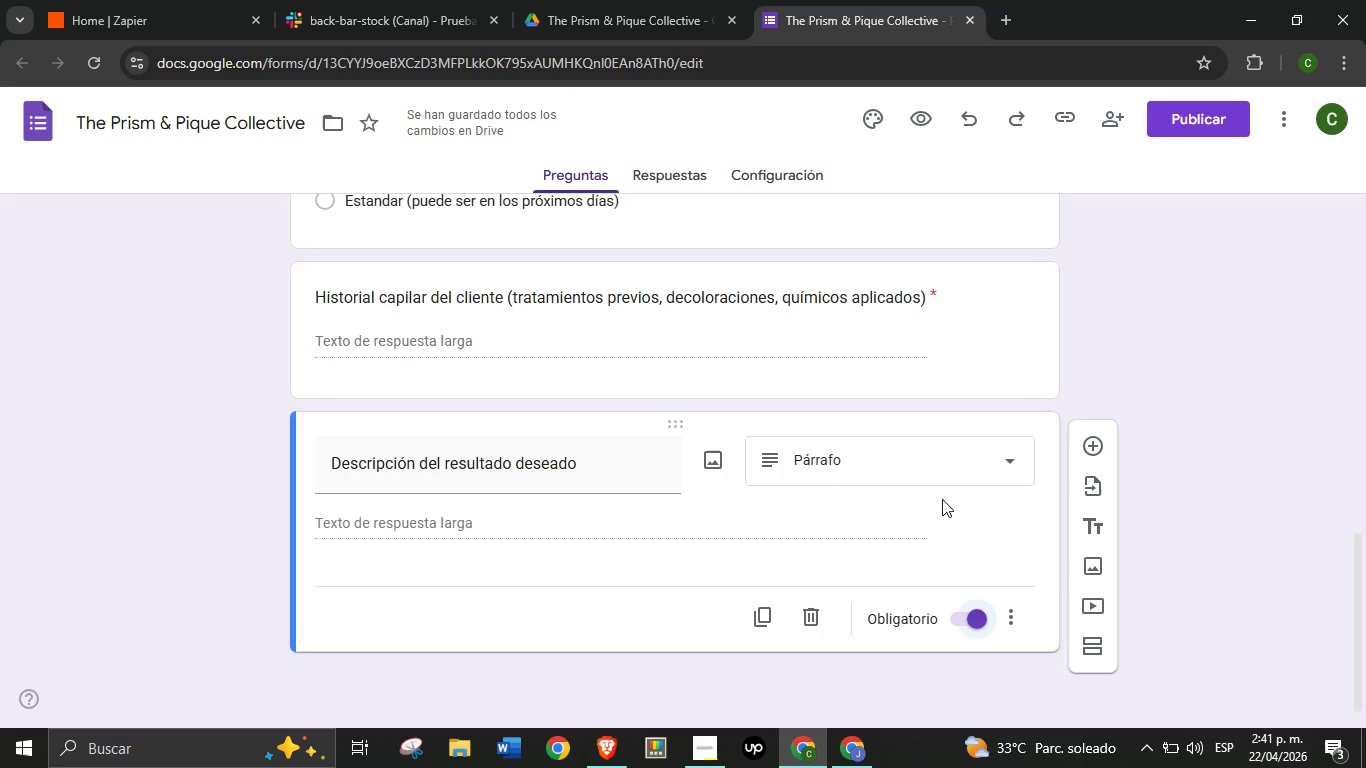 
wait(55.97)
 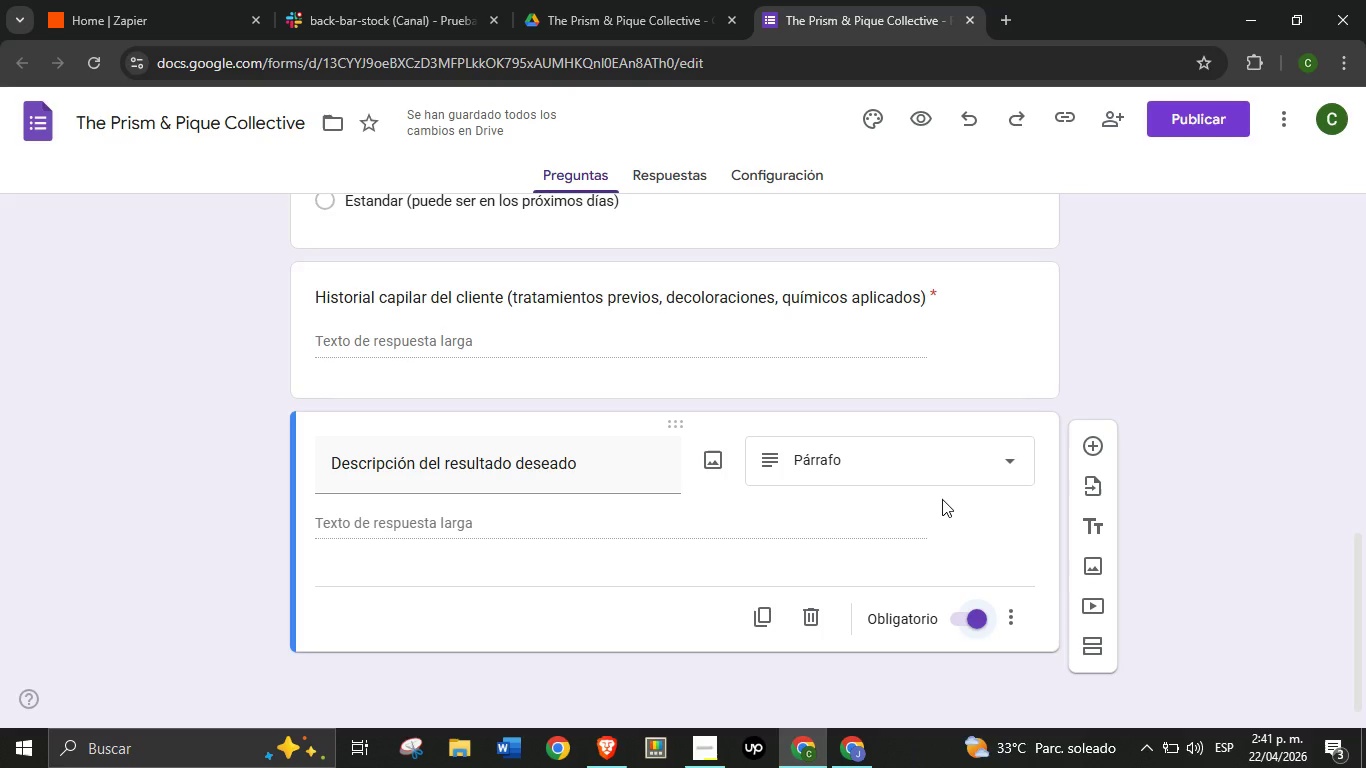 
type(Nombre del estilista asignado)
 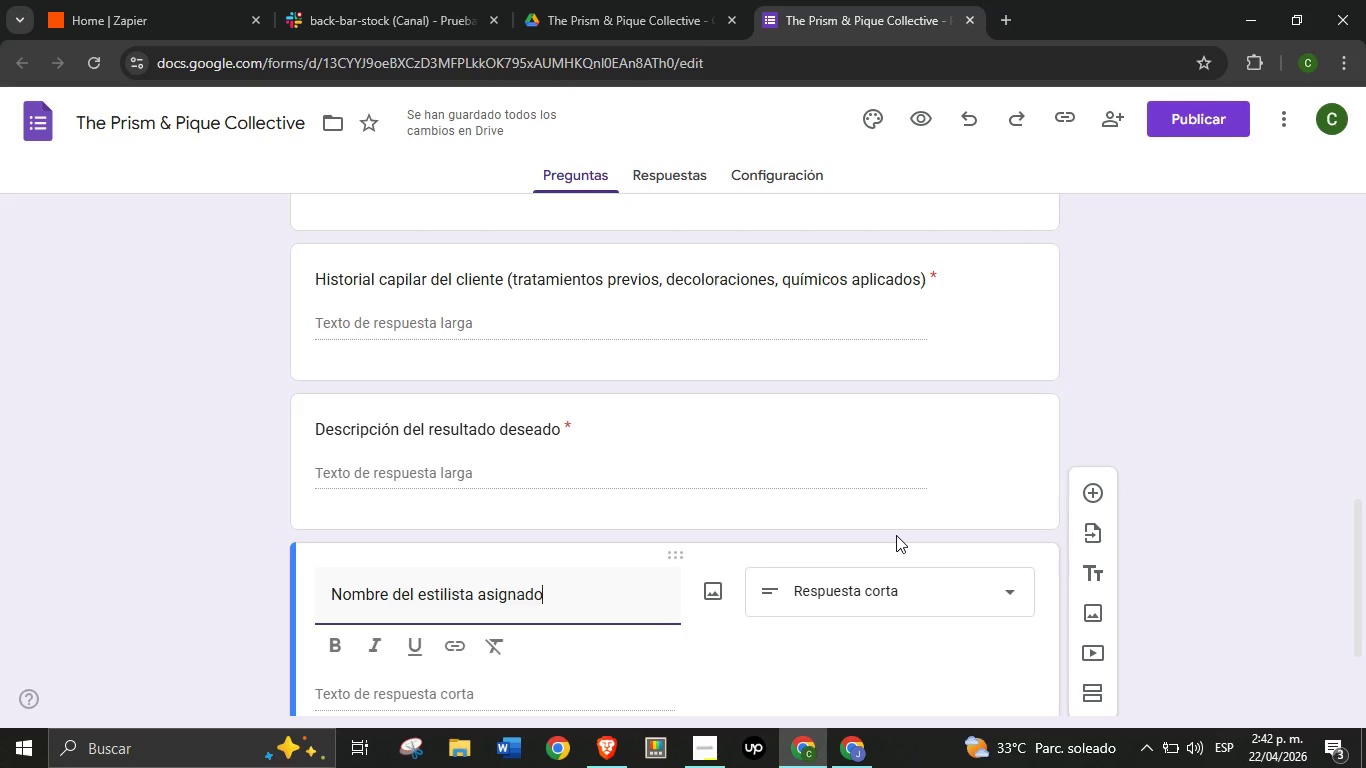 
wait(5.14)
 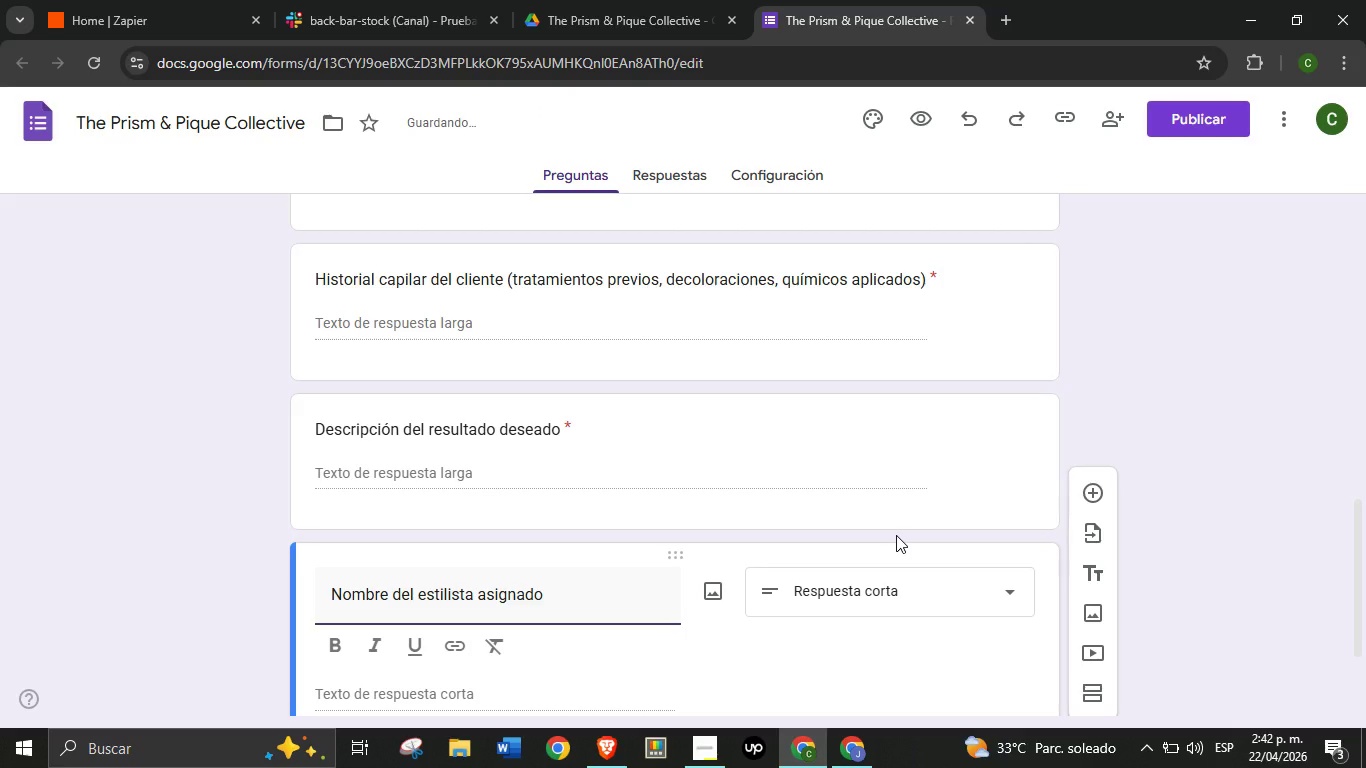 
scroll: coordinate [846, 544], scroll_direction: down, amount: 8.0
 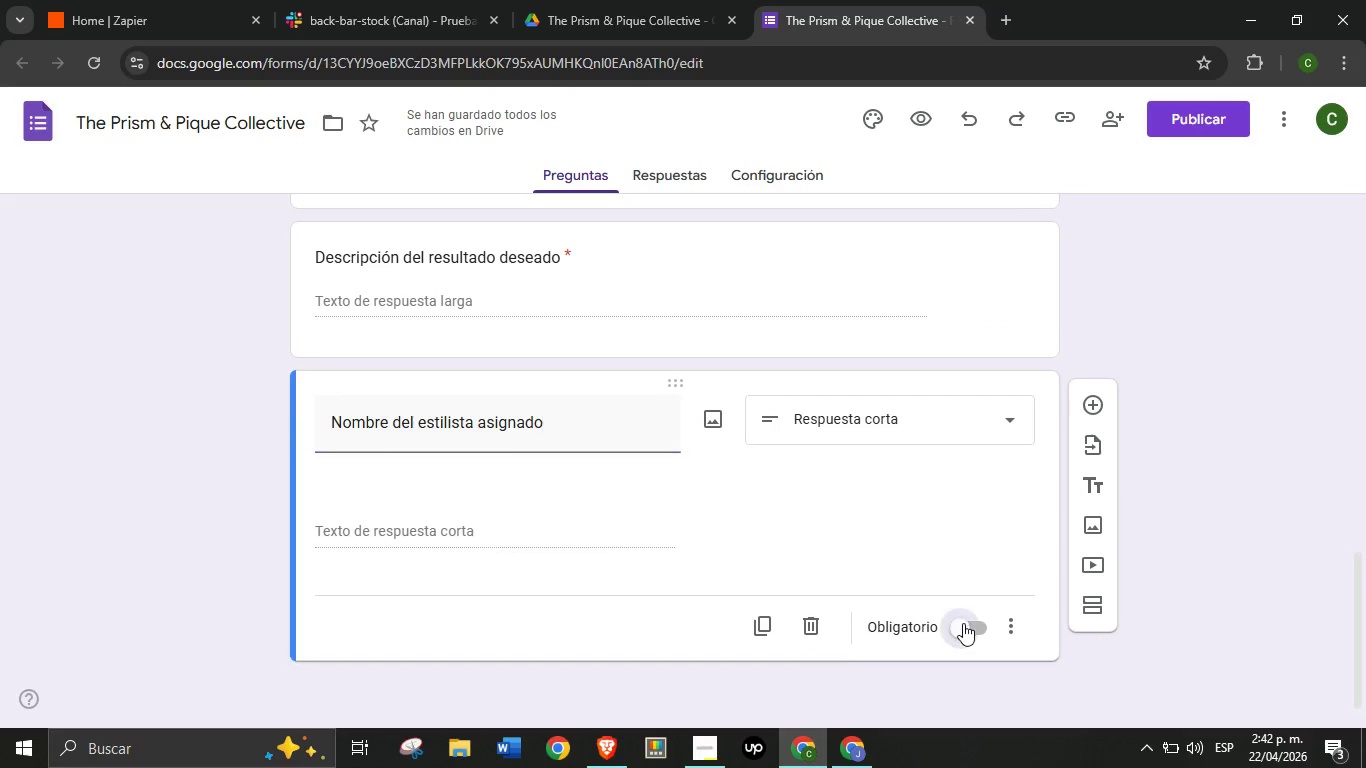 
left_click([963, 623])
 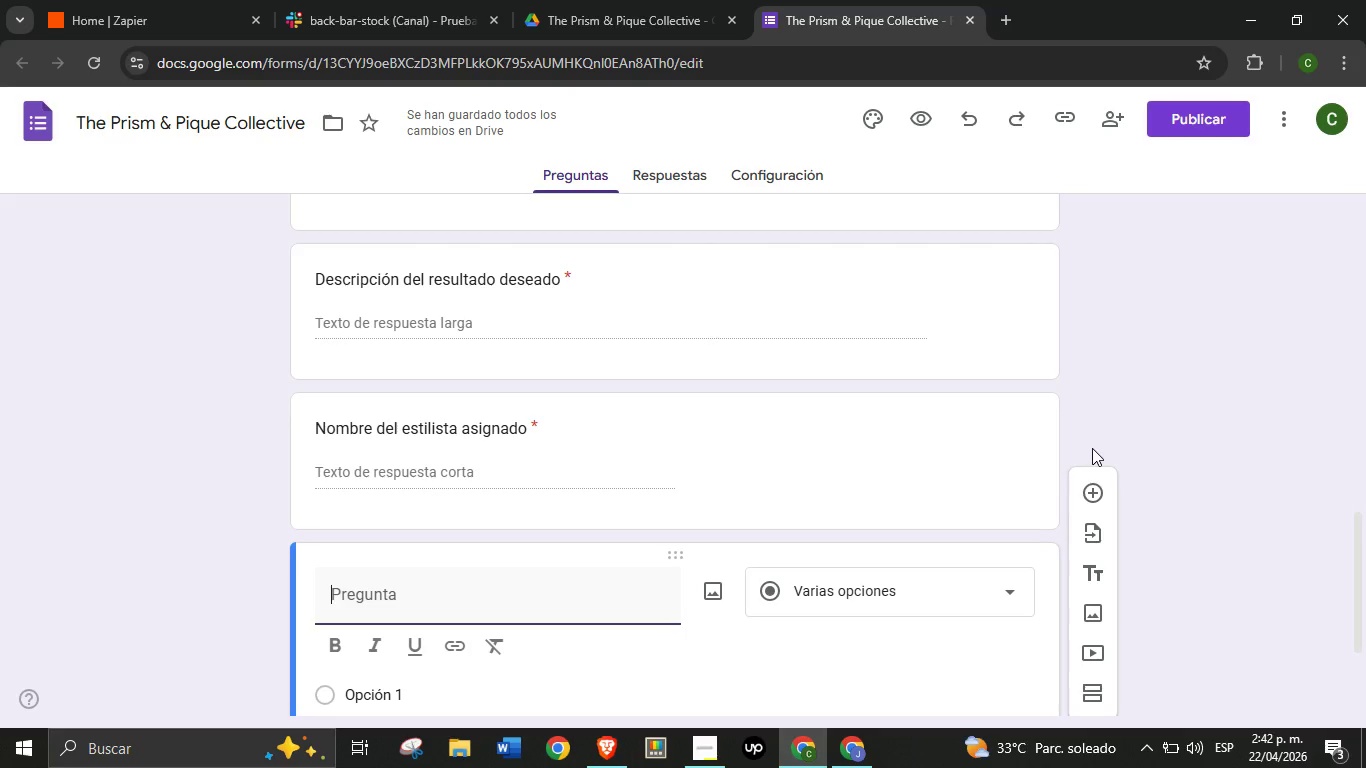 
wait(6.02)
 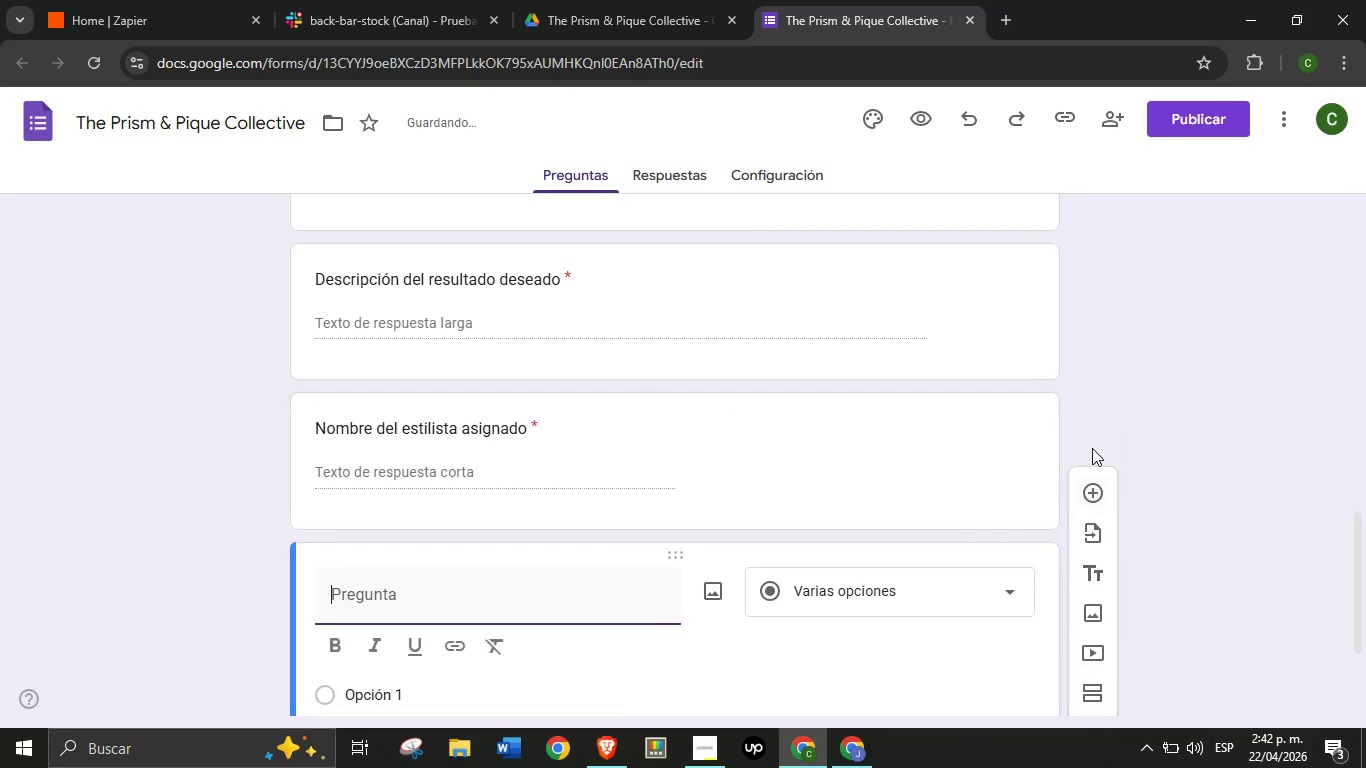 
type(Correo electr;onico del estilista asignado)
 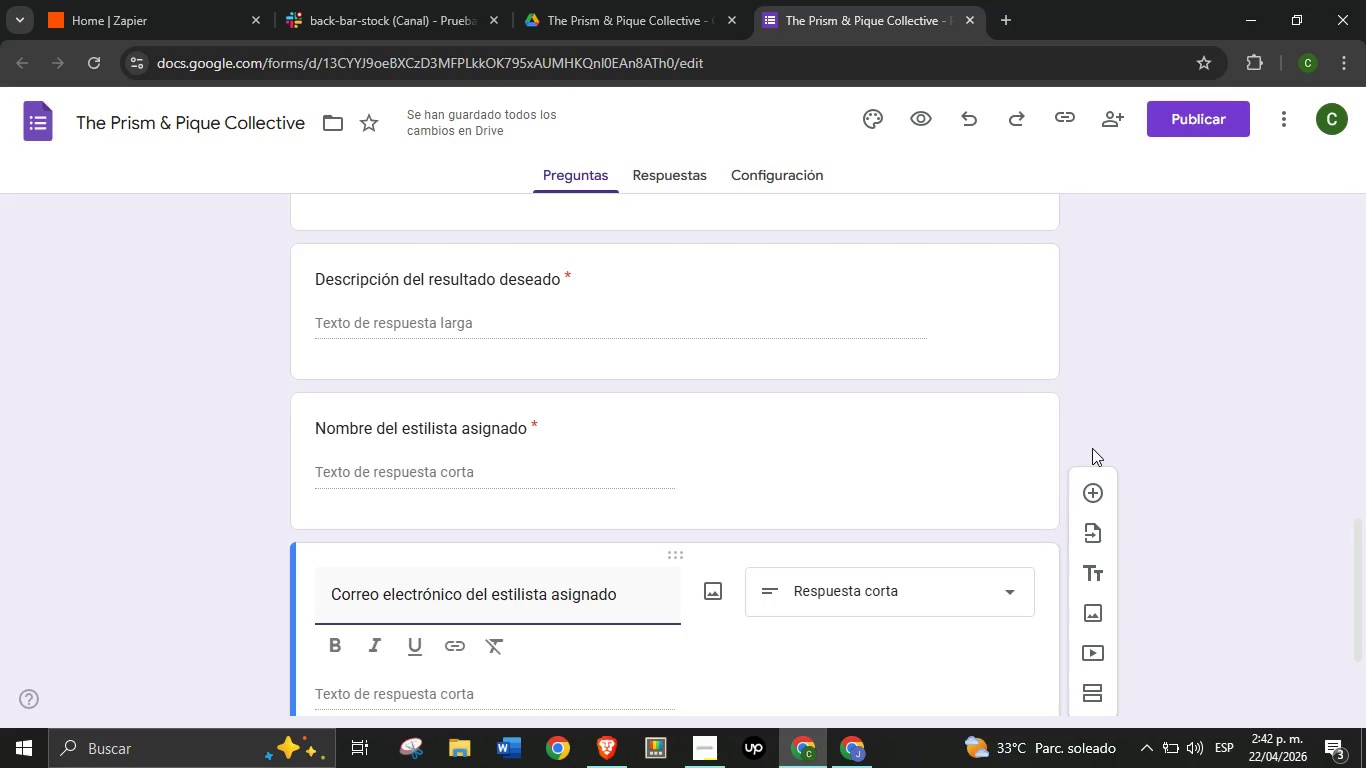 
wait(13.77)
 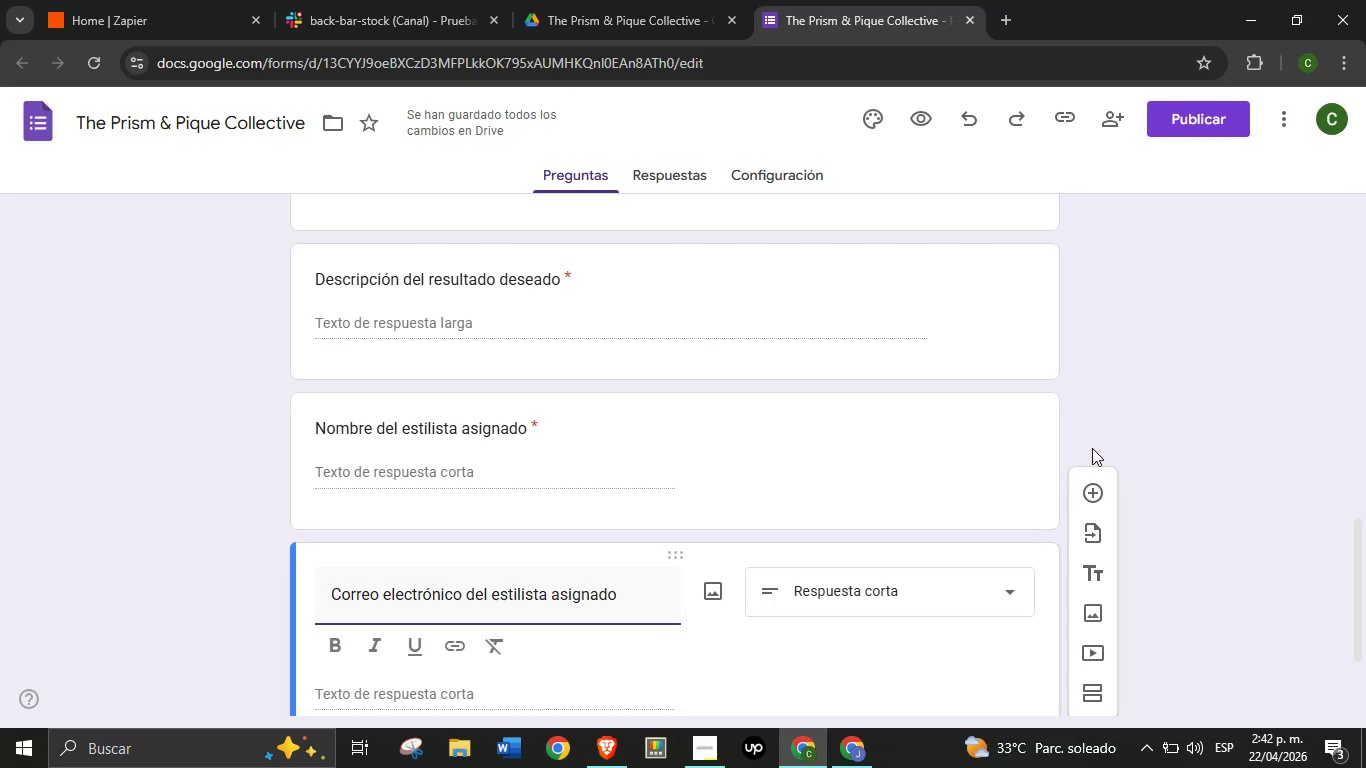 
scroll: coordinate [988, 413], scroll_direction: down, amount: 3.0
 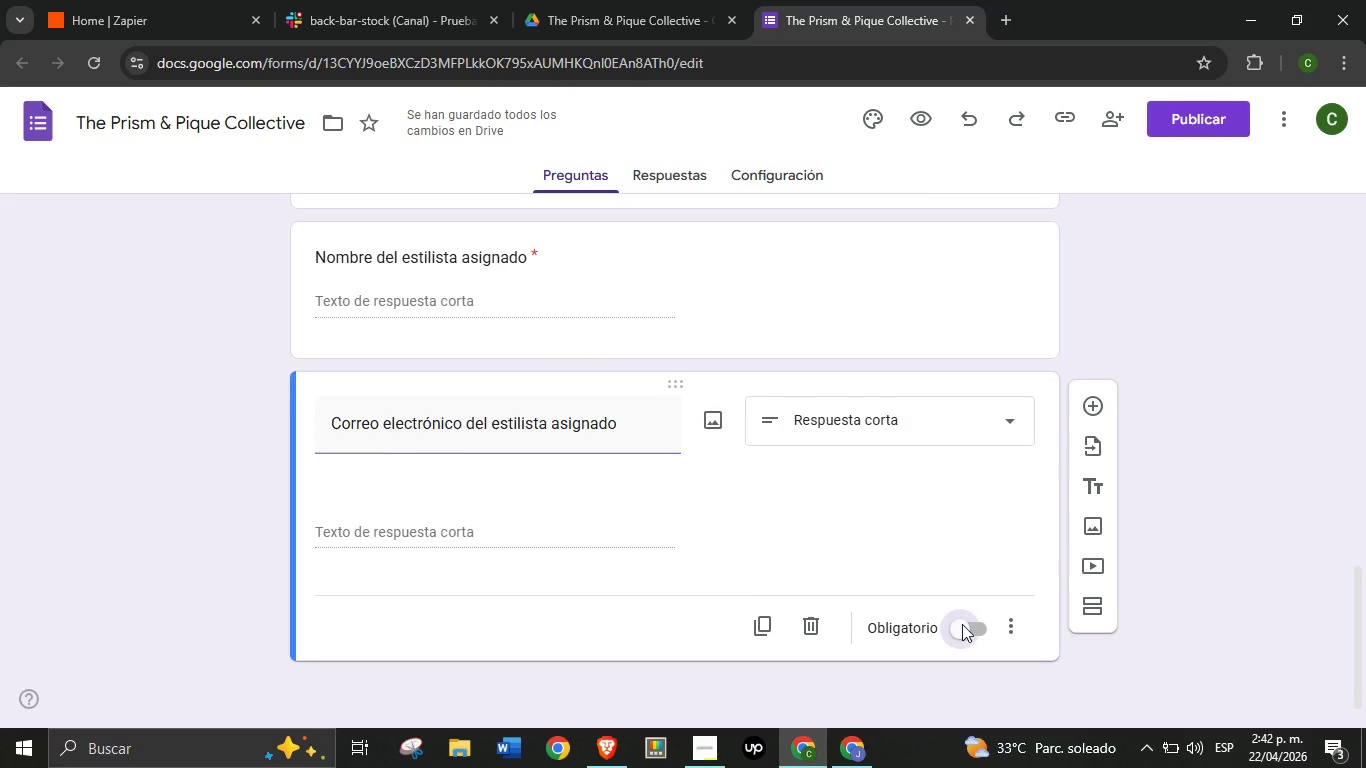 
left_click([962, 624])
 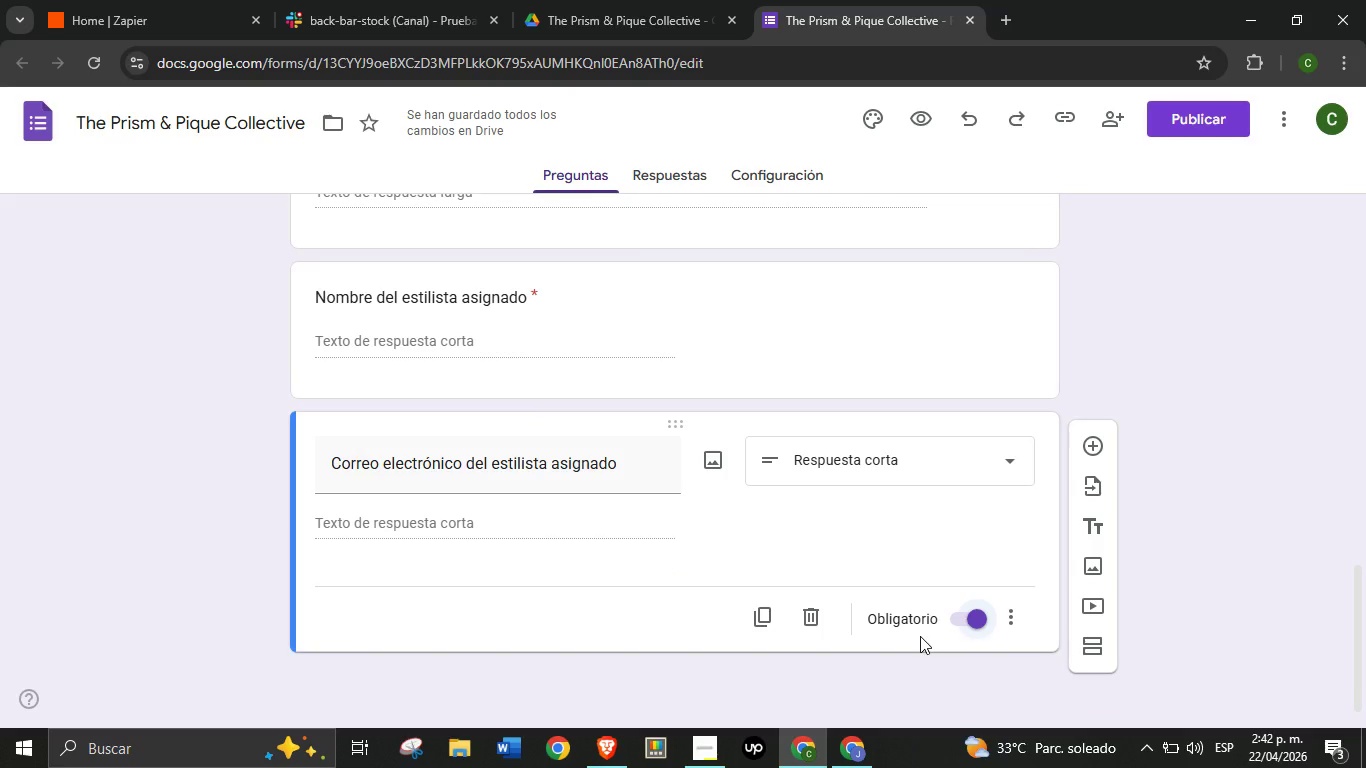 
wait(12.25)
 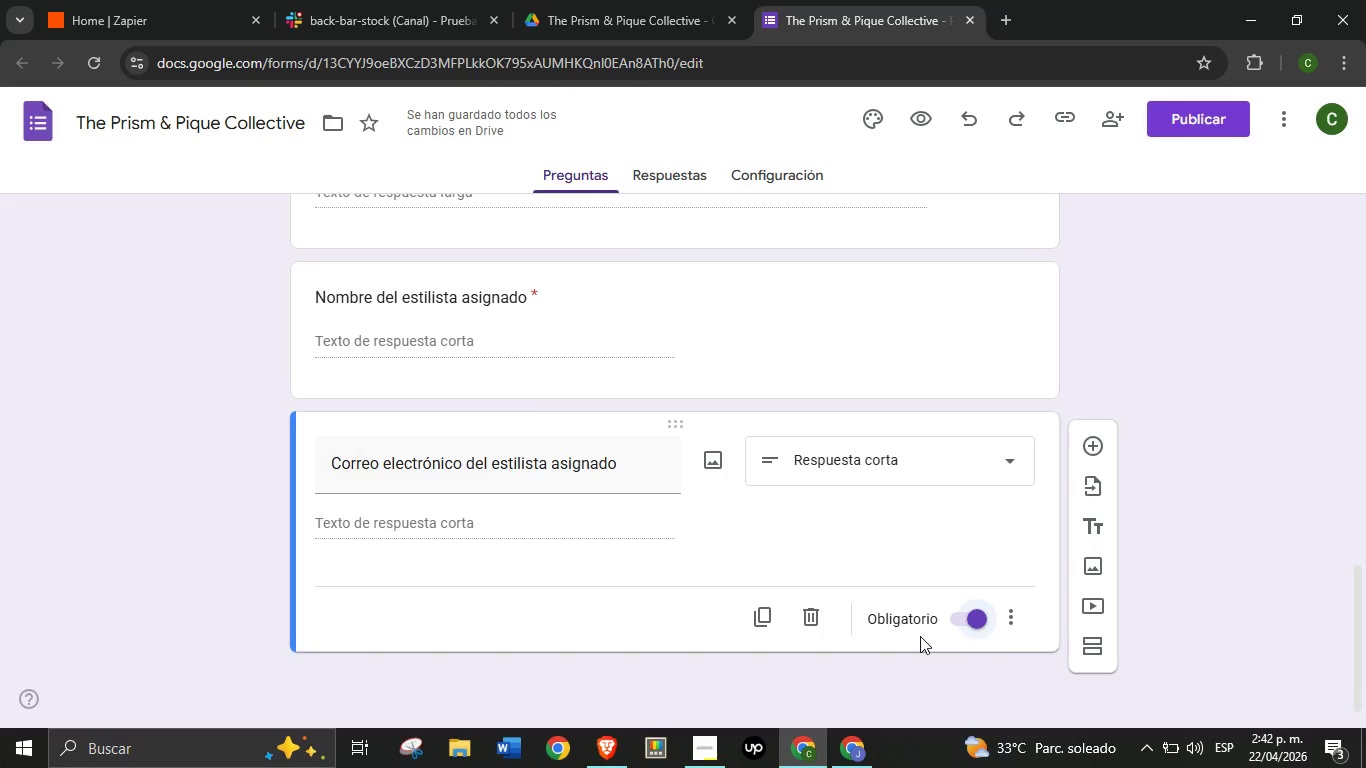 
left_click([1178, 119])
 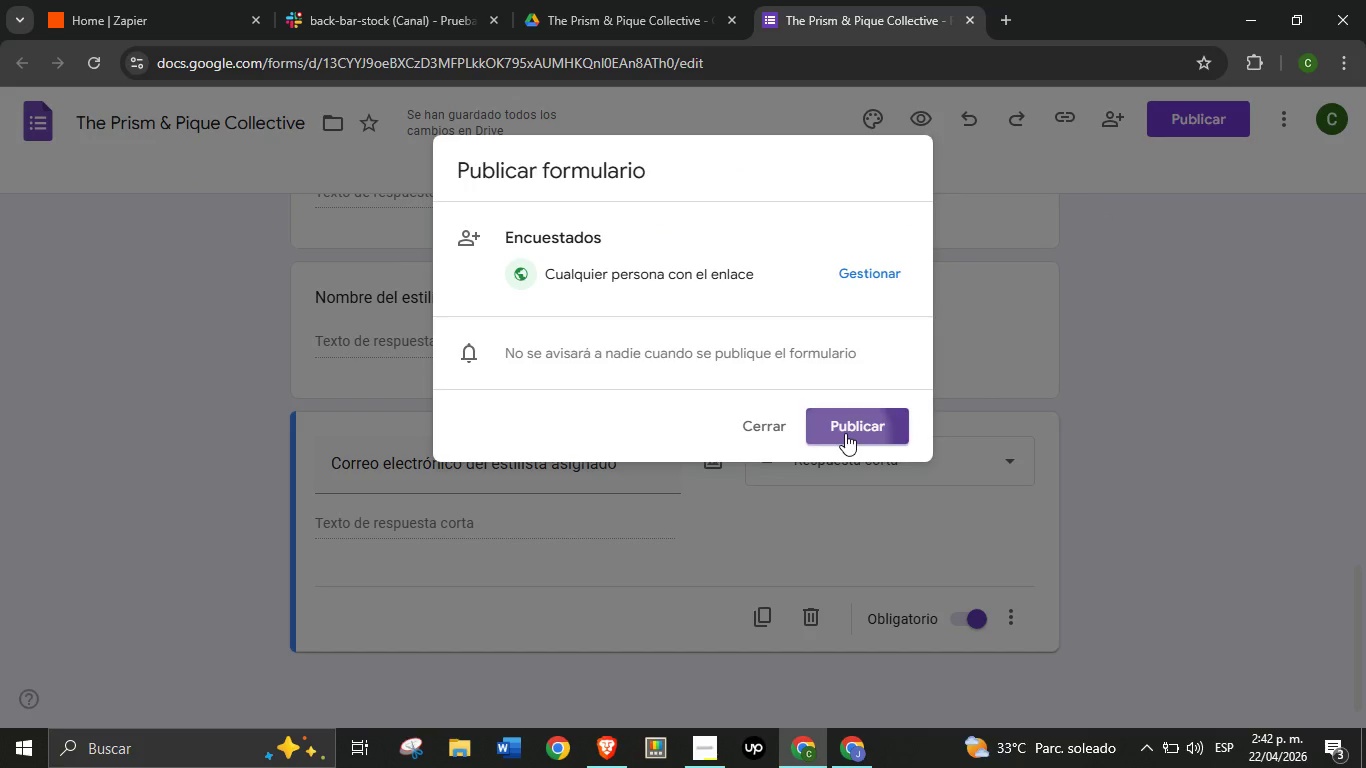 
left_click([845, 433])
 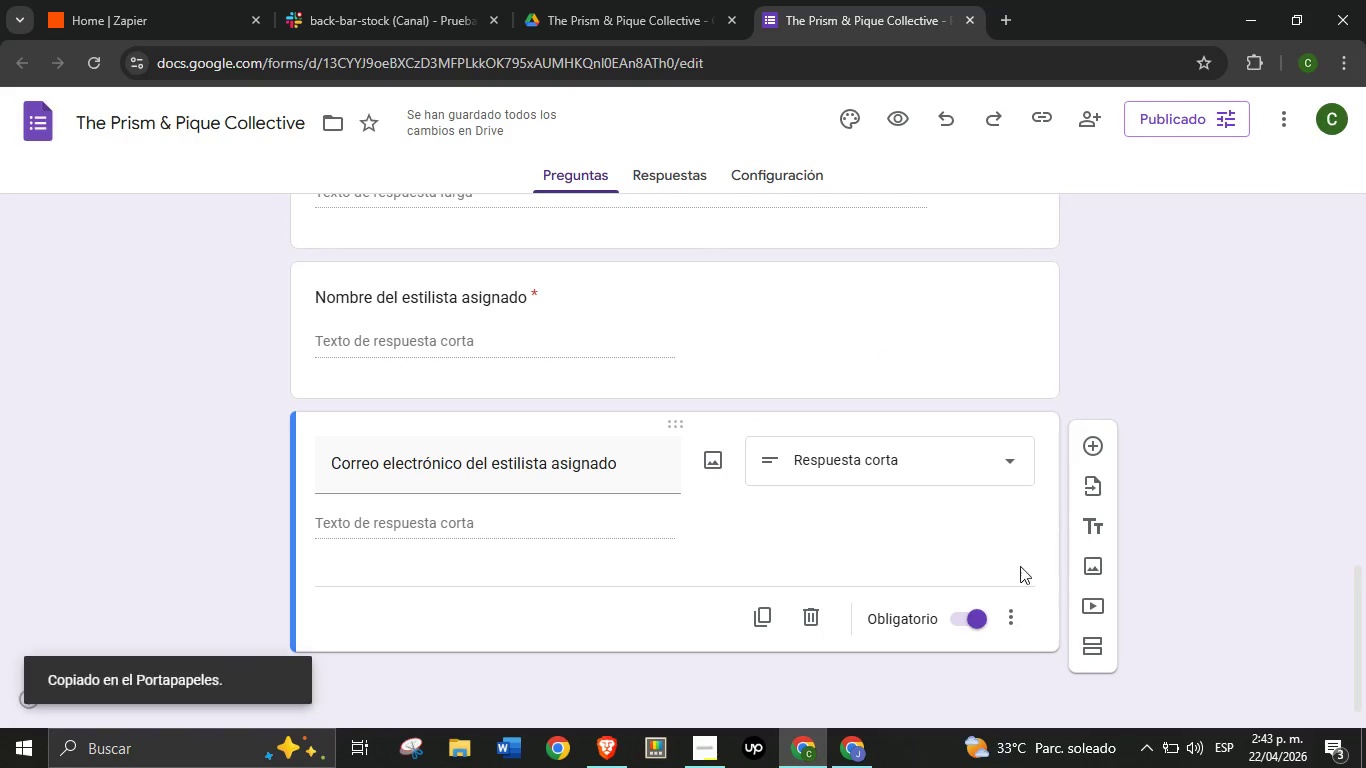 
left_click([868, 755])
 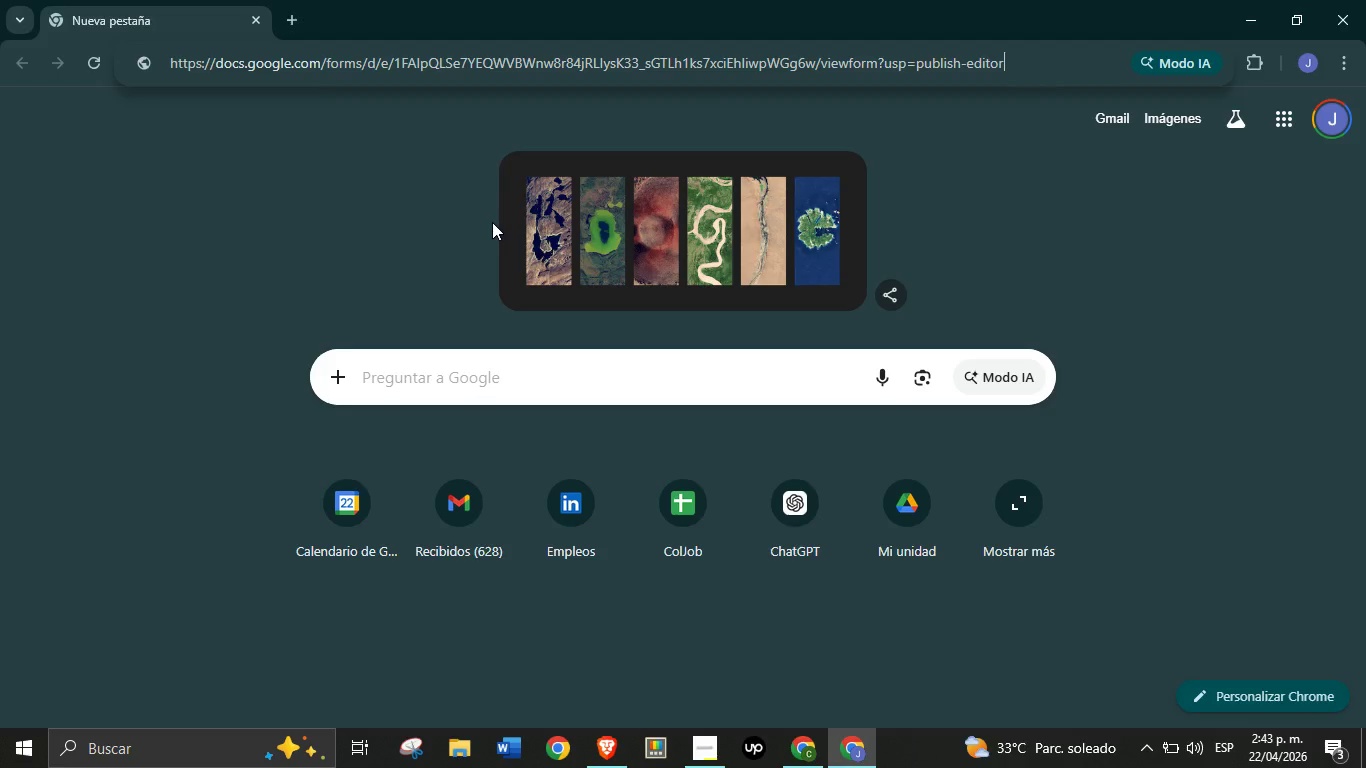 
key(Control+V)
 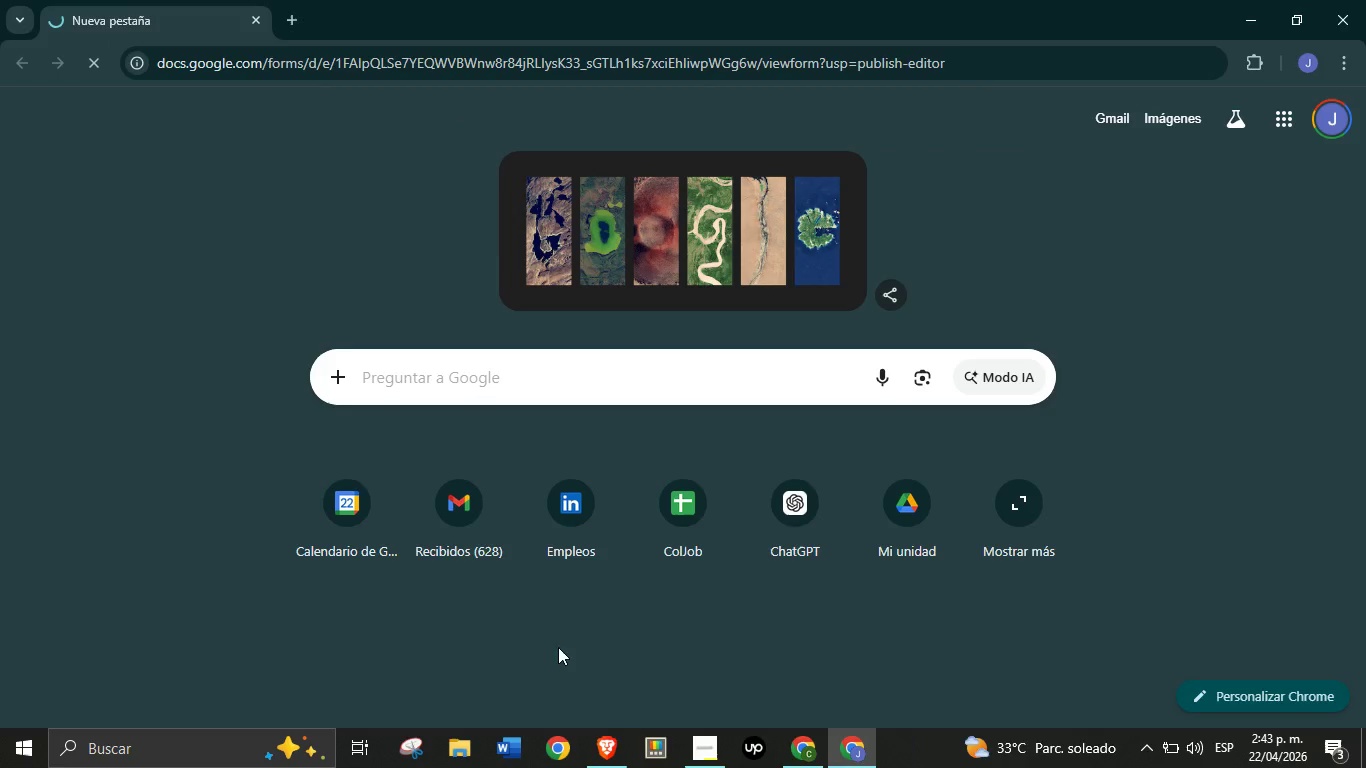 
key(Enter)
 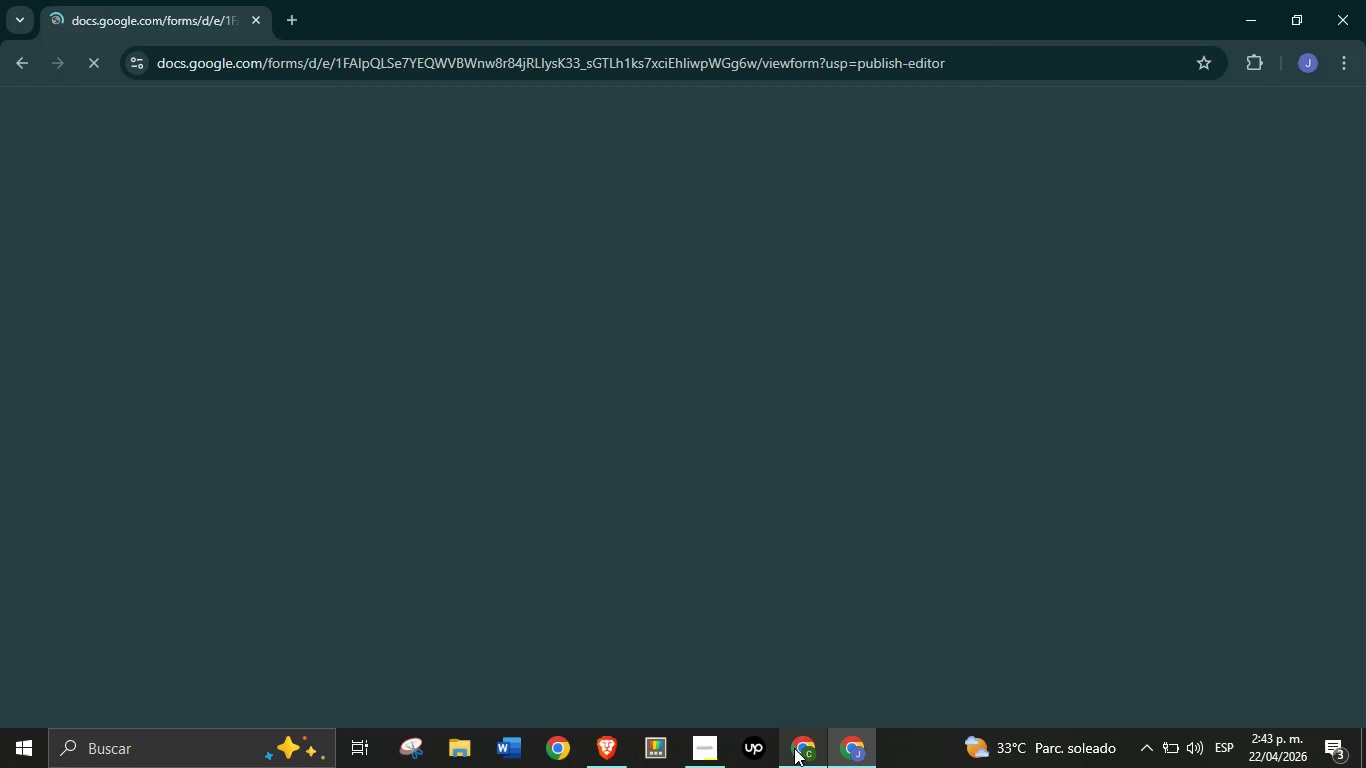 
left_click([800, 748])
 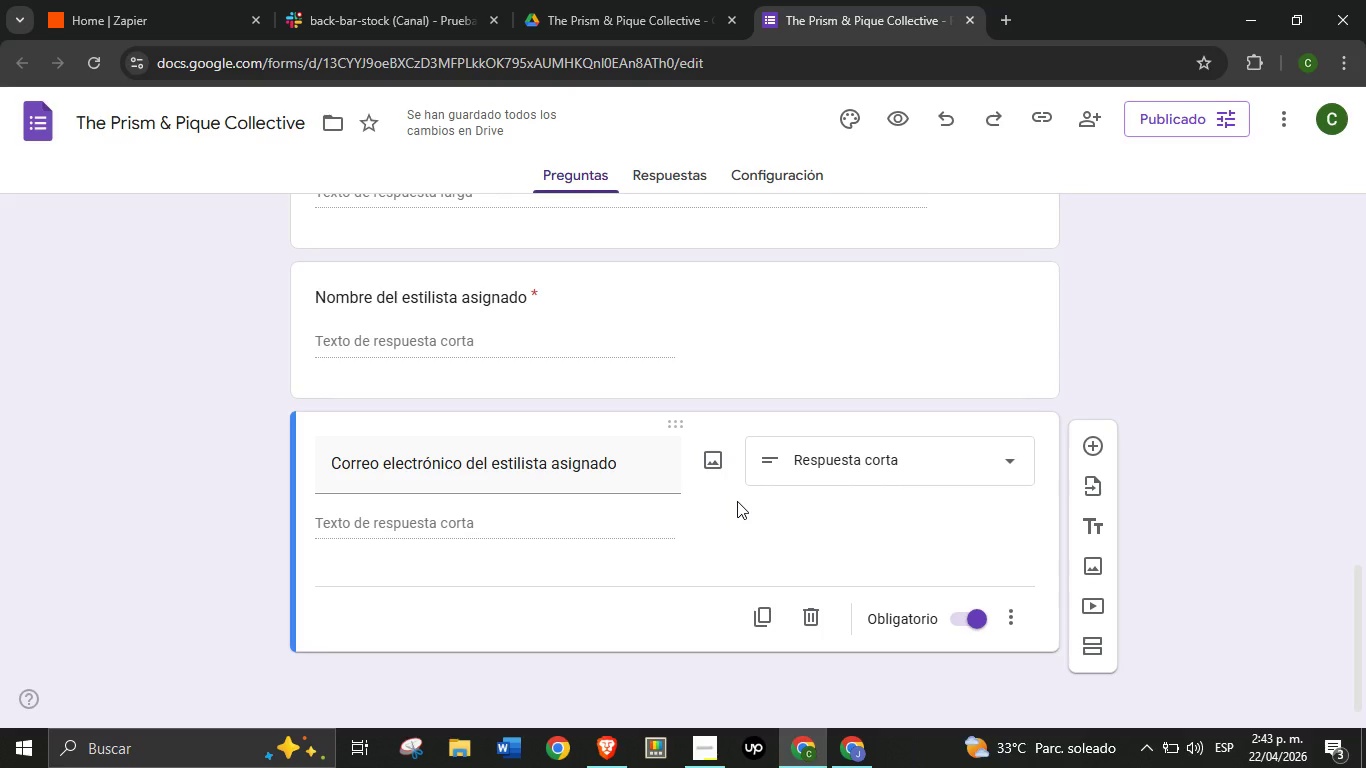 
wait(7.12)
 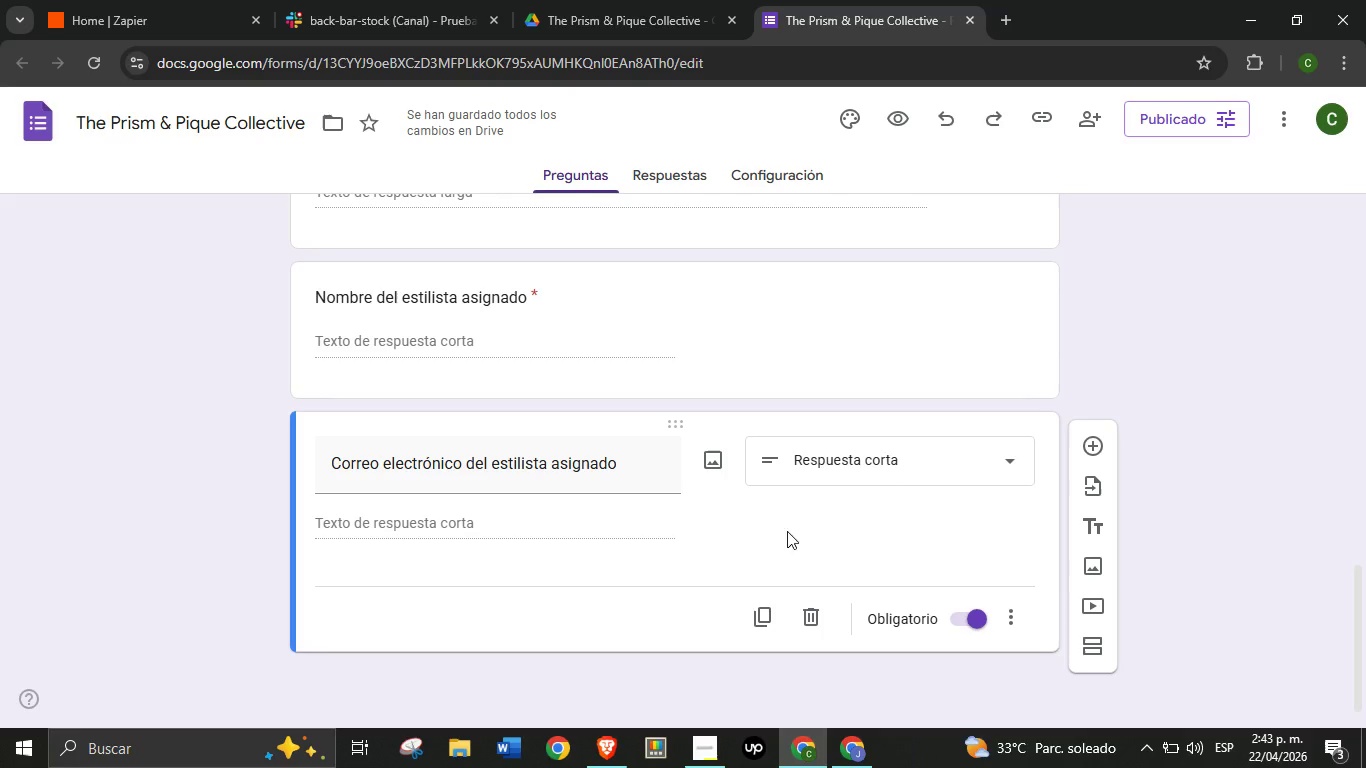 
left_click([183, 0])
 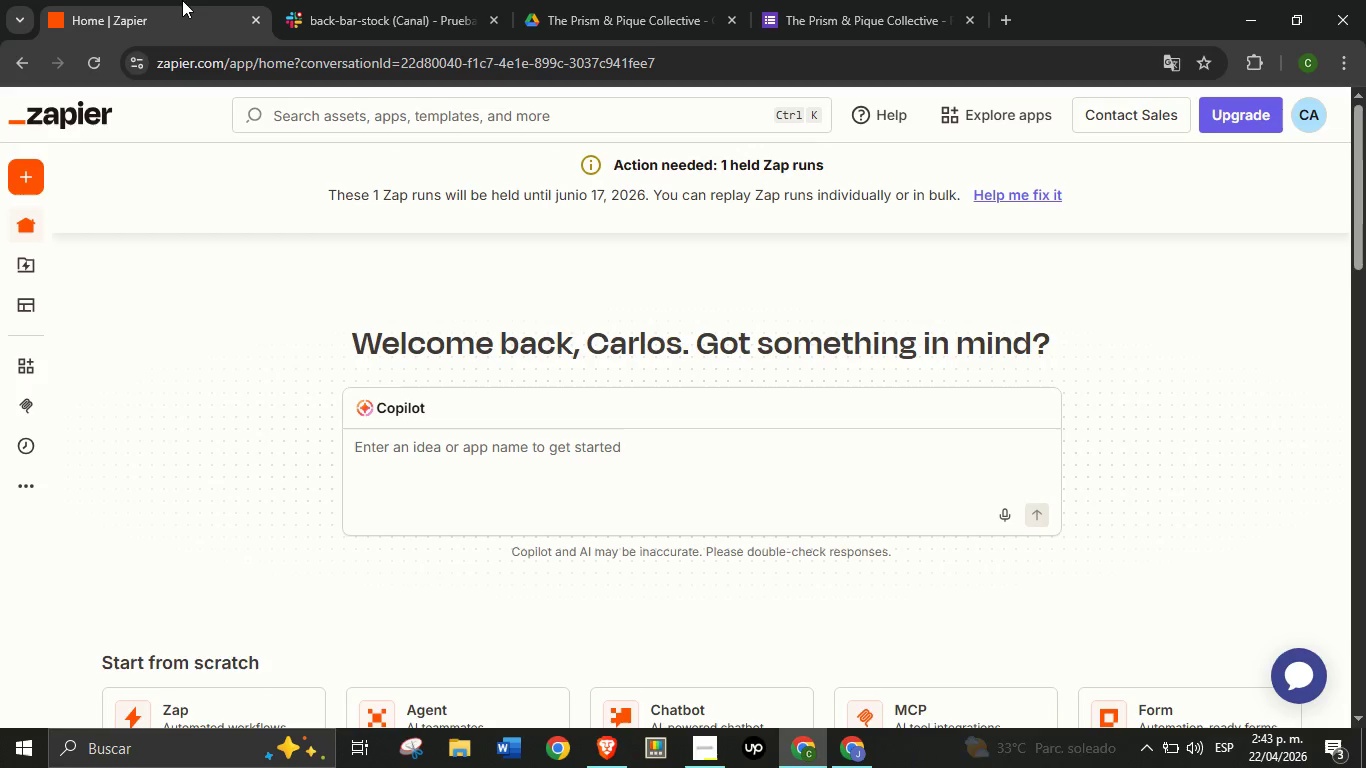 
wait(10.14)
 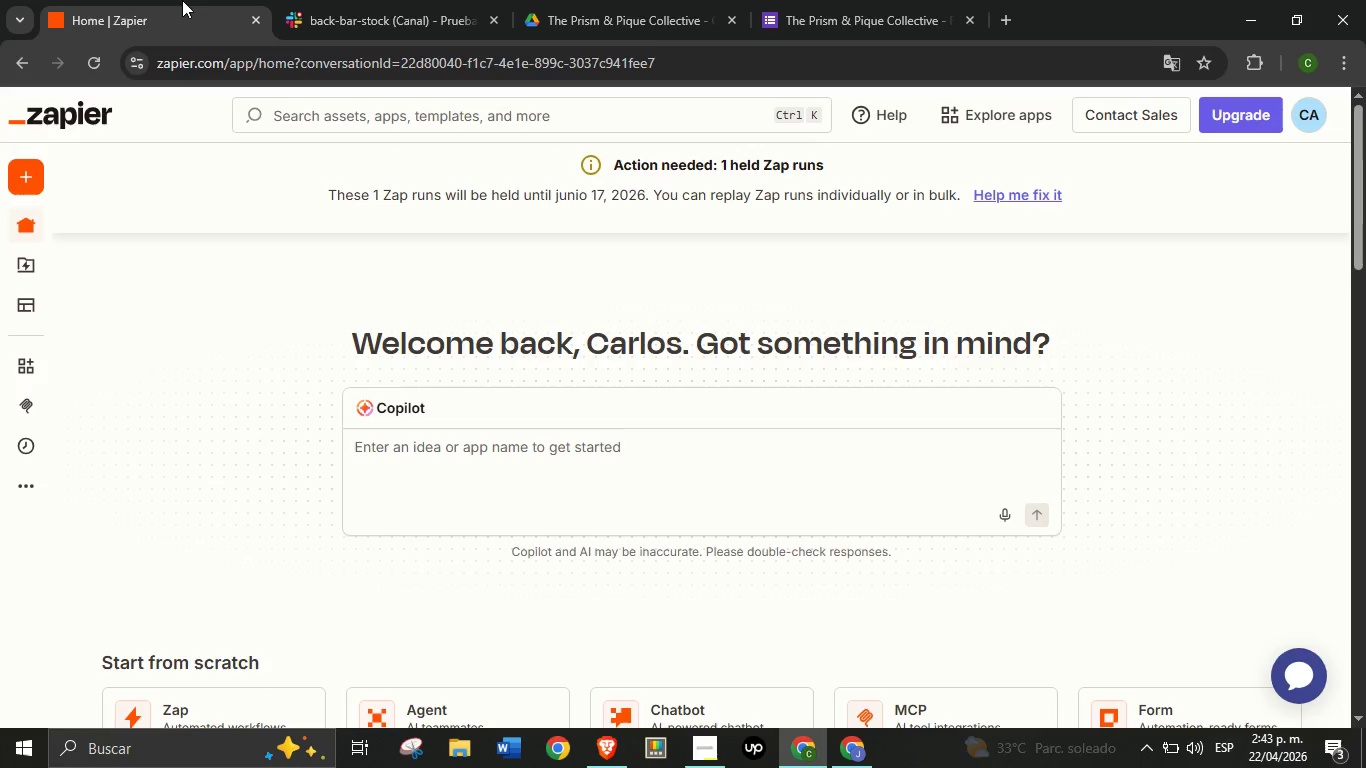 
left_click([19, 171])
 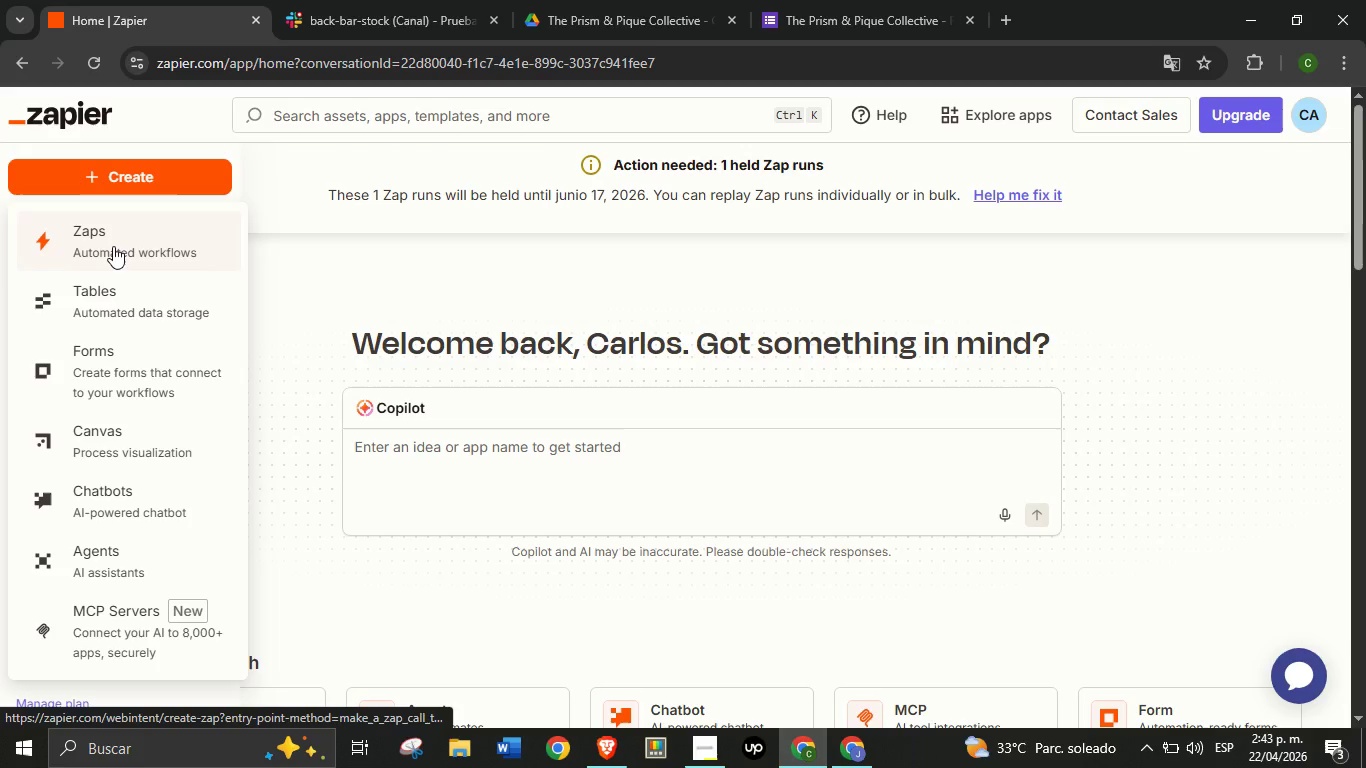 
left_click([113, 246])
 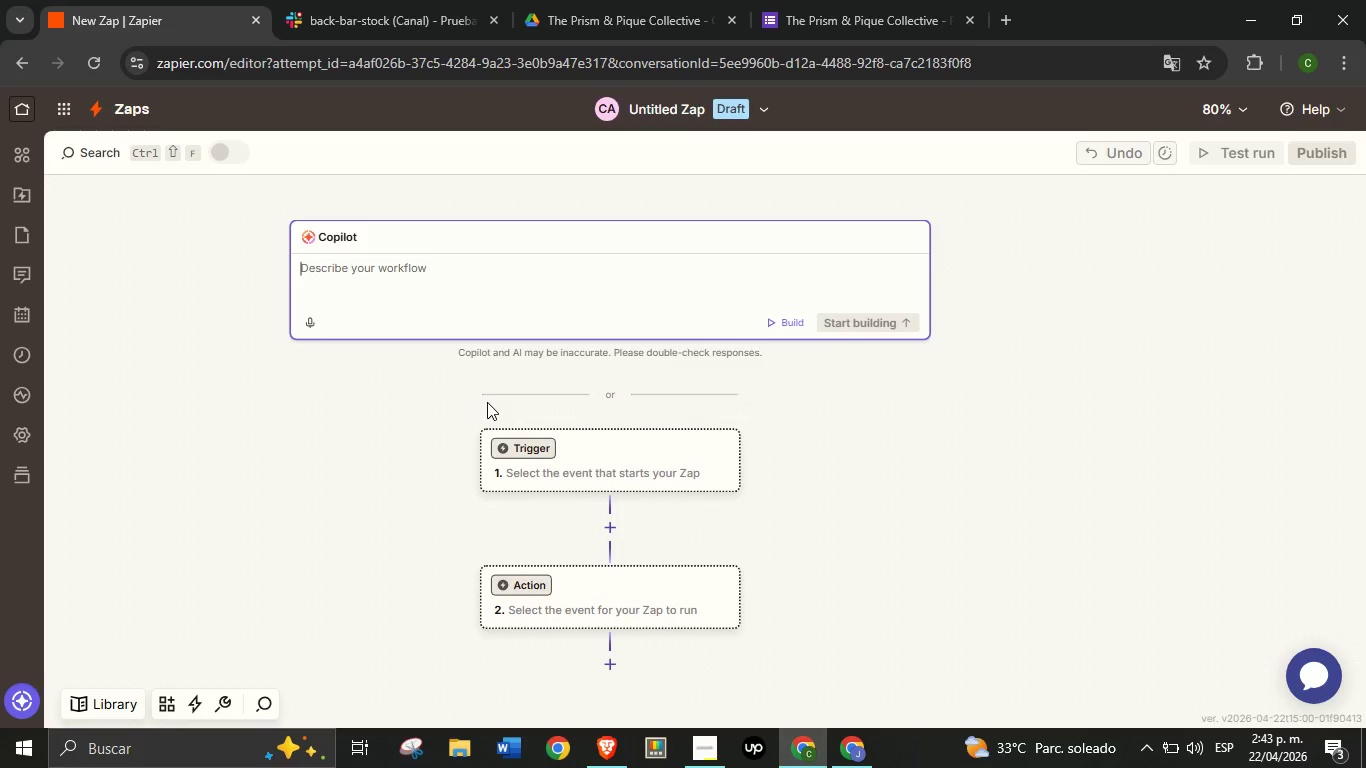 
wait(31.8)
 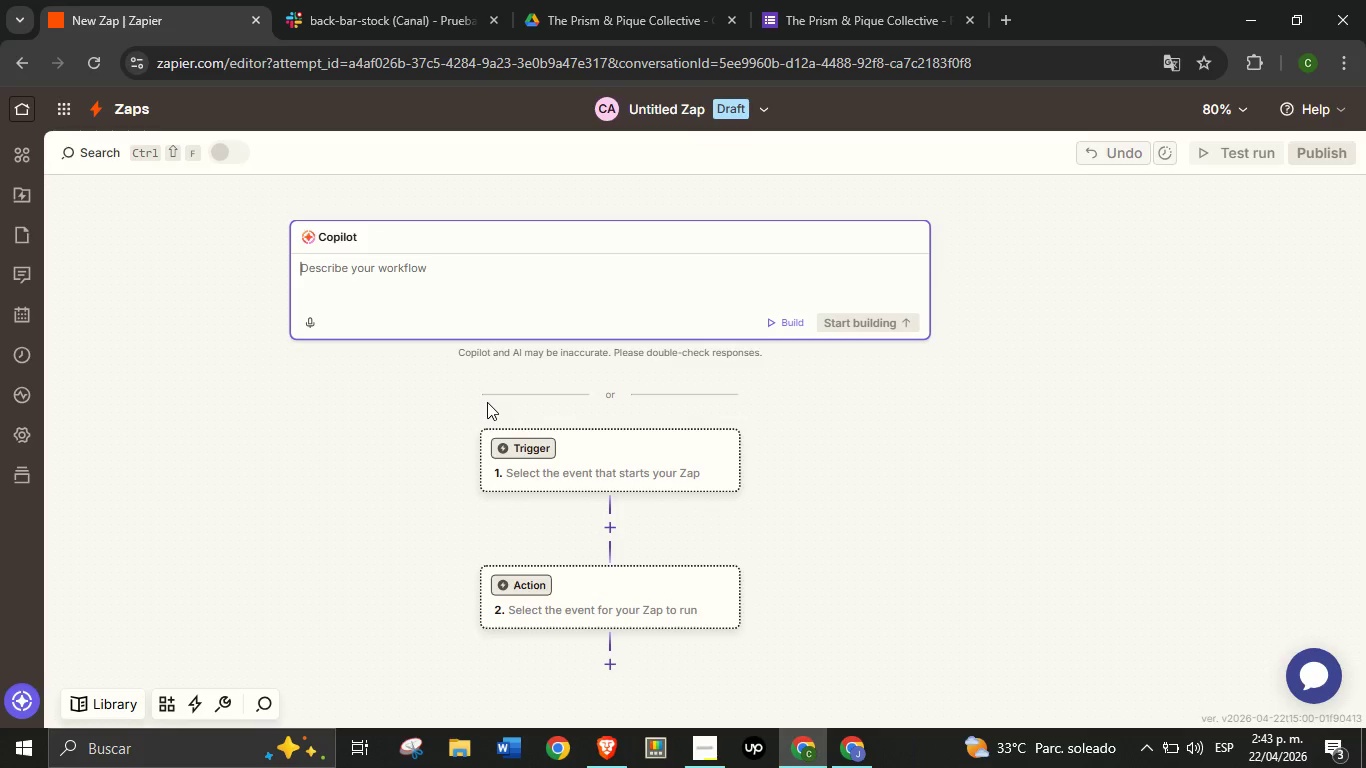 
left_click([584, 0])
 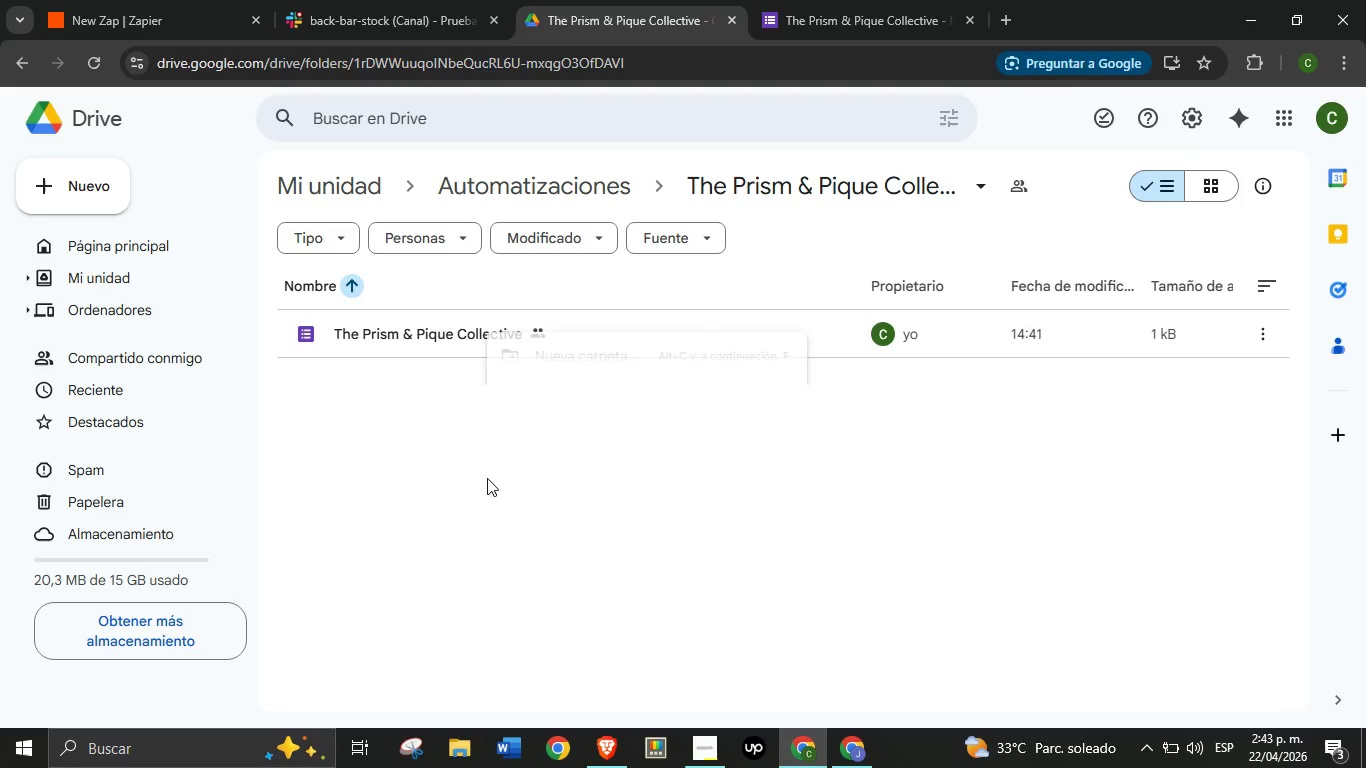 
right_click([487, 478])
 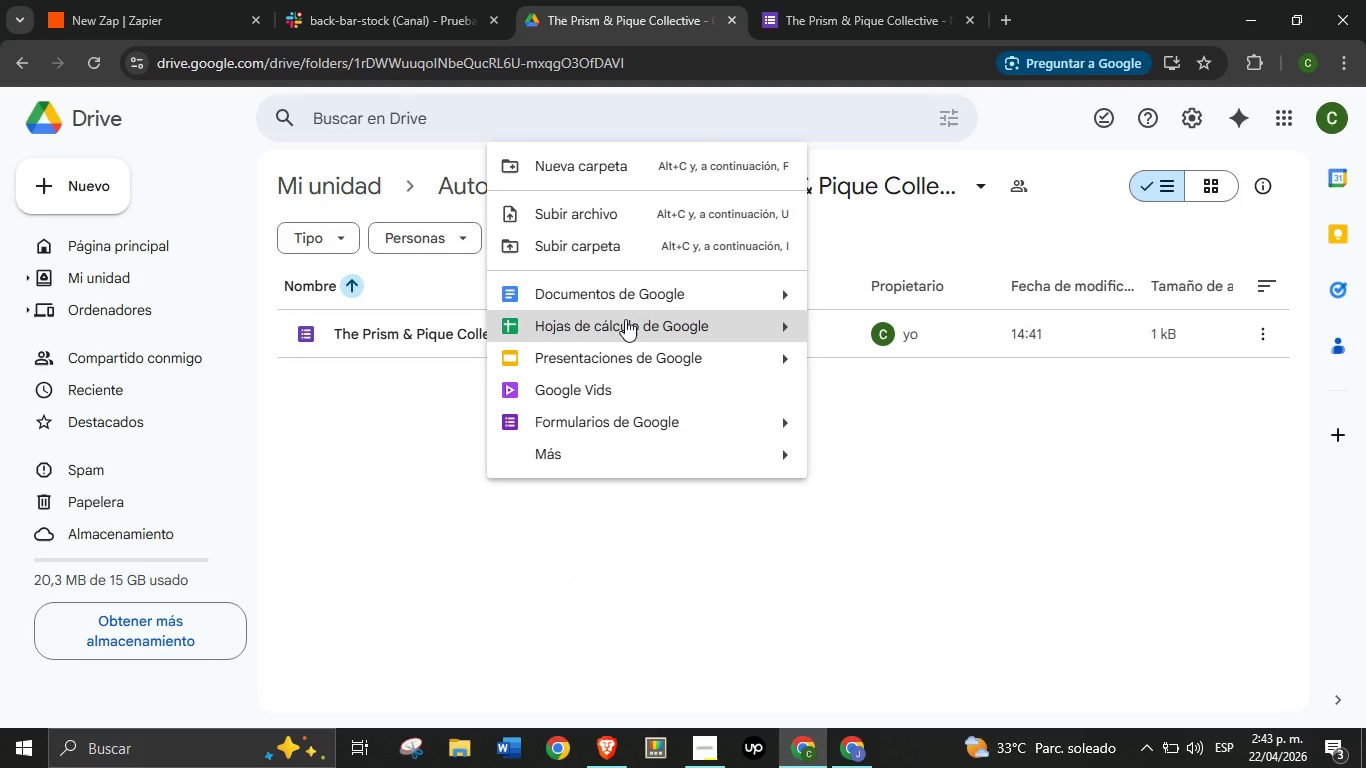 
left_click([622, 319])
 